 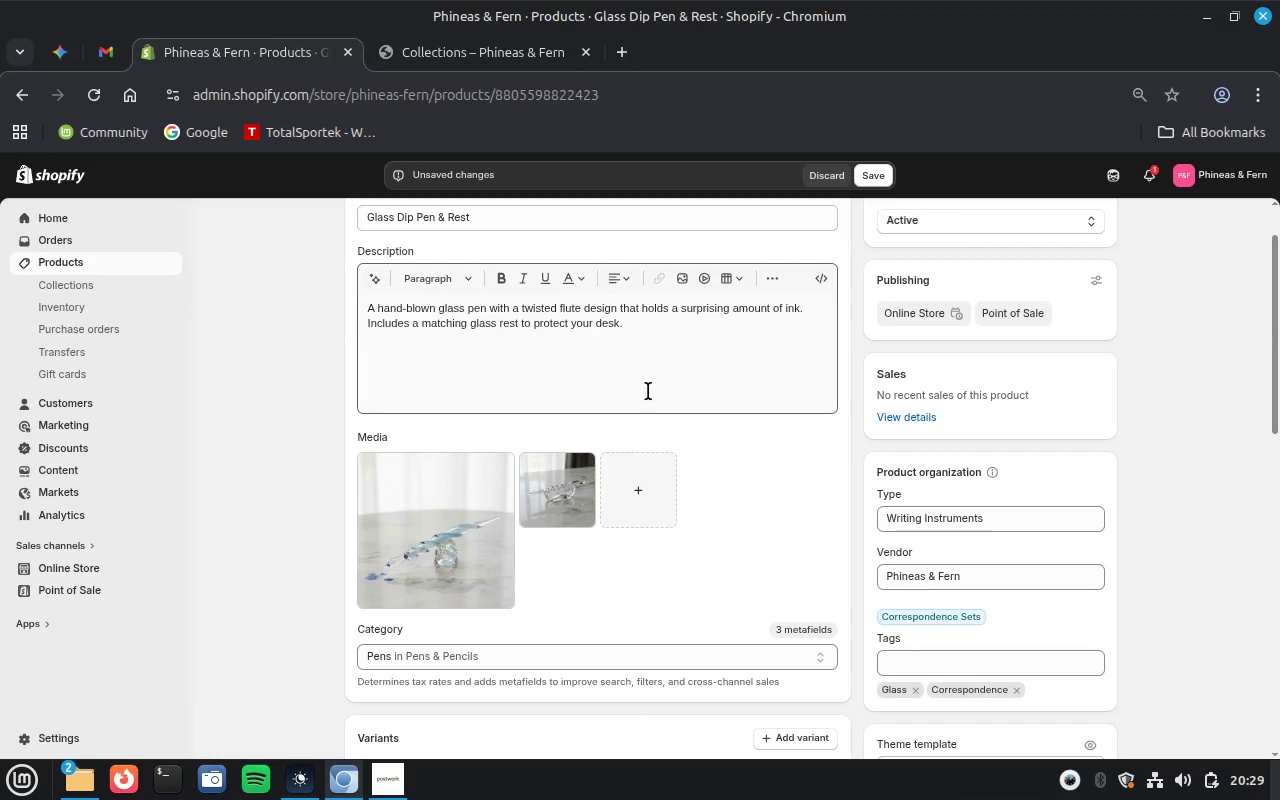 
left_click([490, 477])
 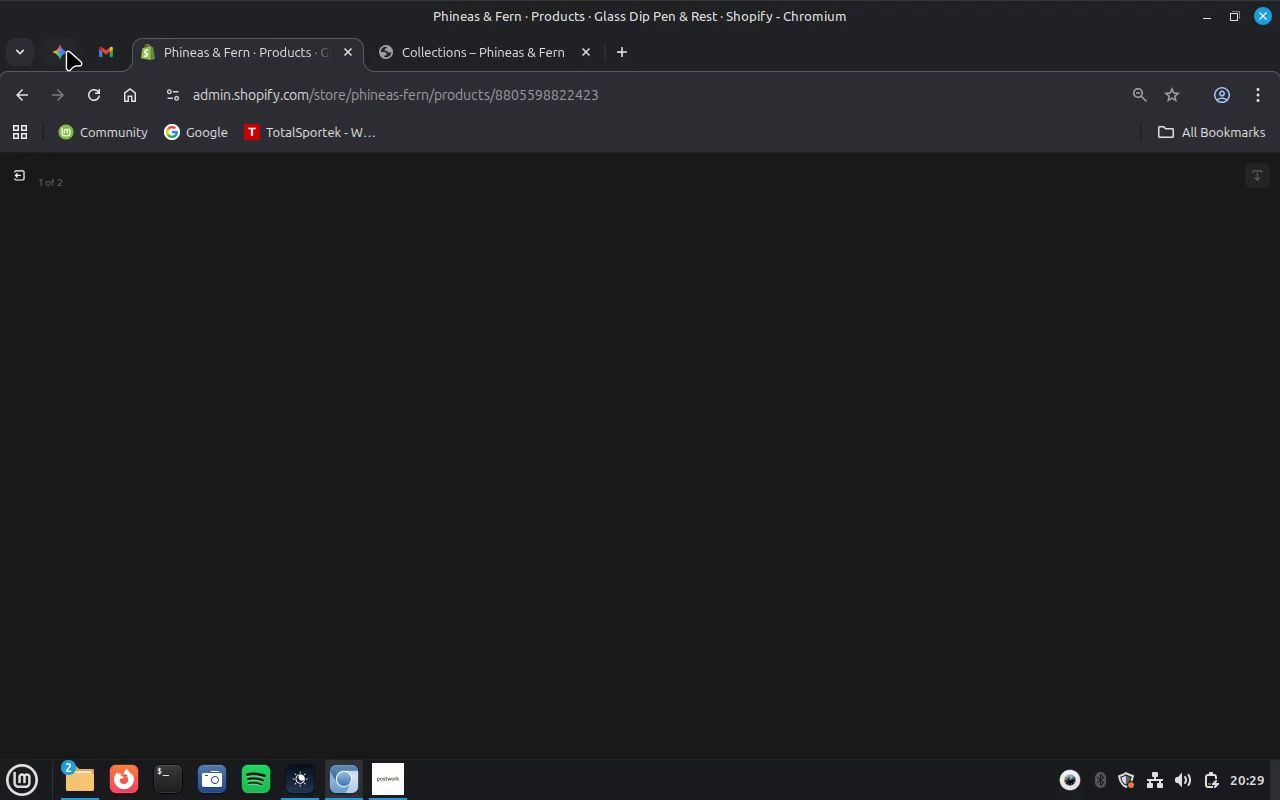 
left_click([67, 49])
 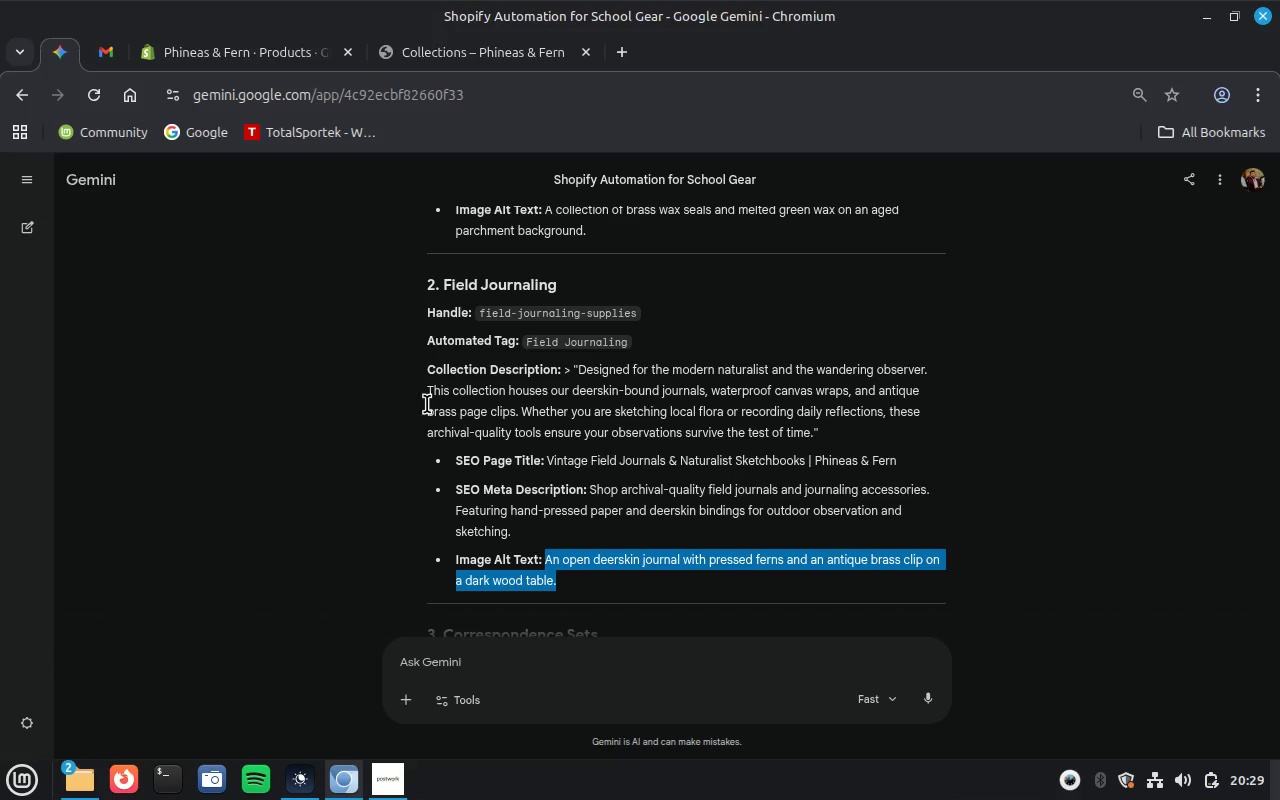 
scroll: coordinate [427, 404], scroll_direction: down, amount: 11.0
 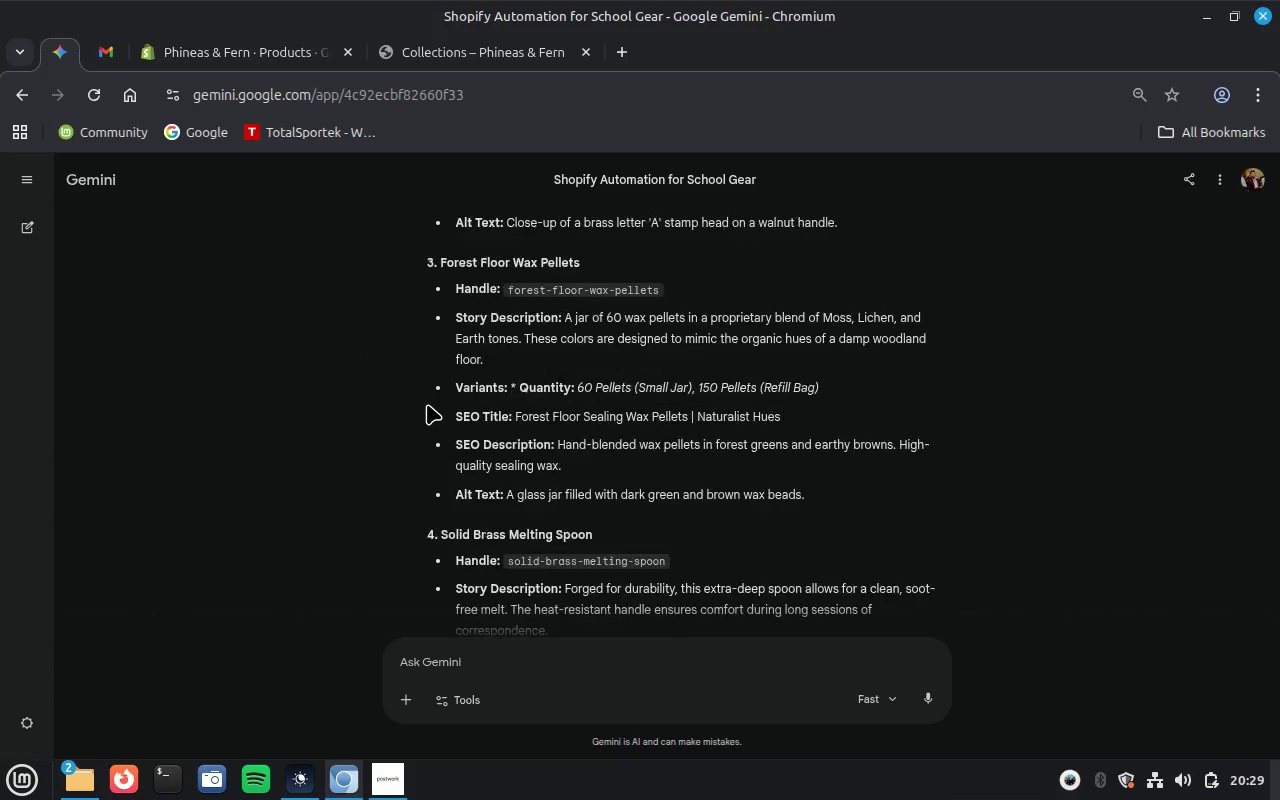 
scroll: coordinate [427, 404], scroll_direction: up, amount: 3.0
 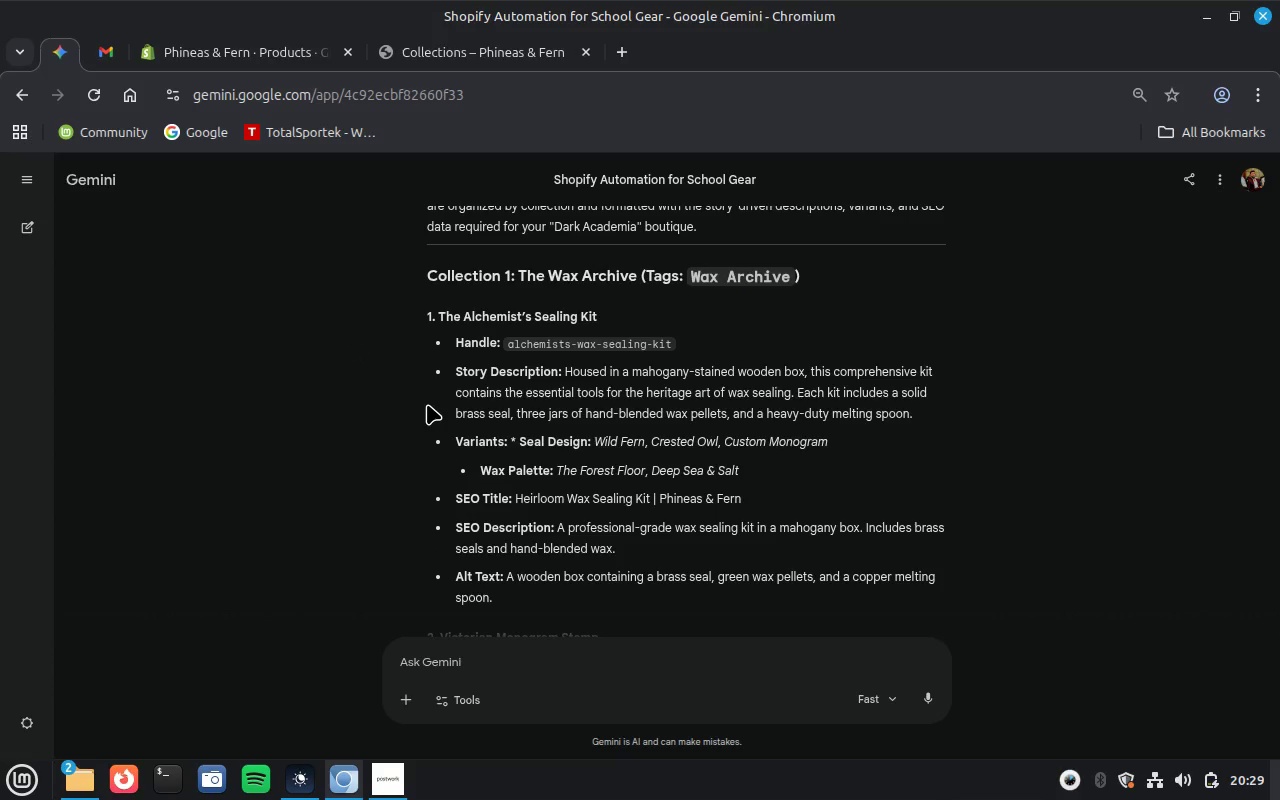 
scroll: coordinate [427, 404], scroll_direction: down, amount: 29.0
 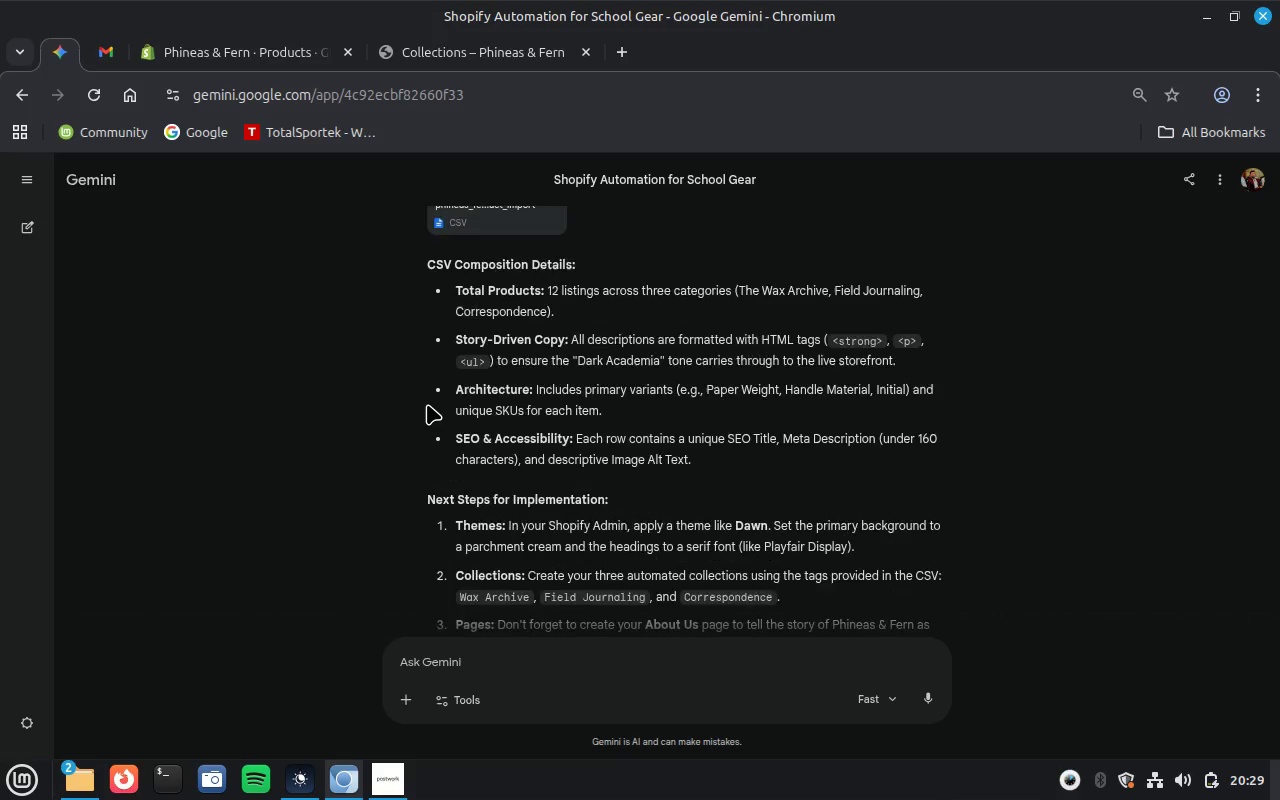 
scroll: coordinate [427, 404], scroll_direction: up, amount: 2.0
 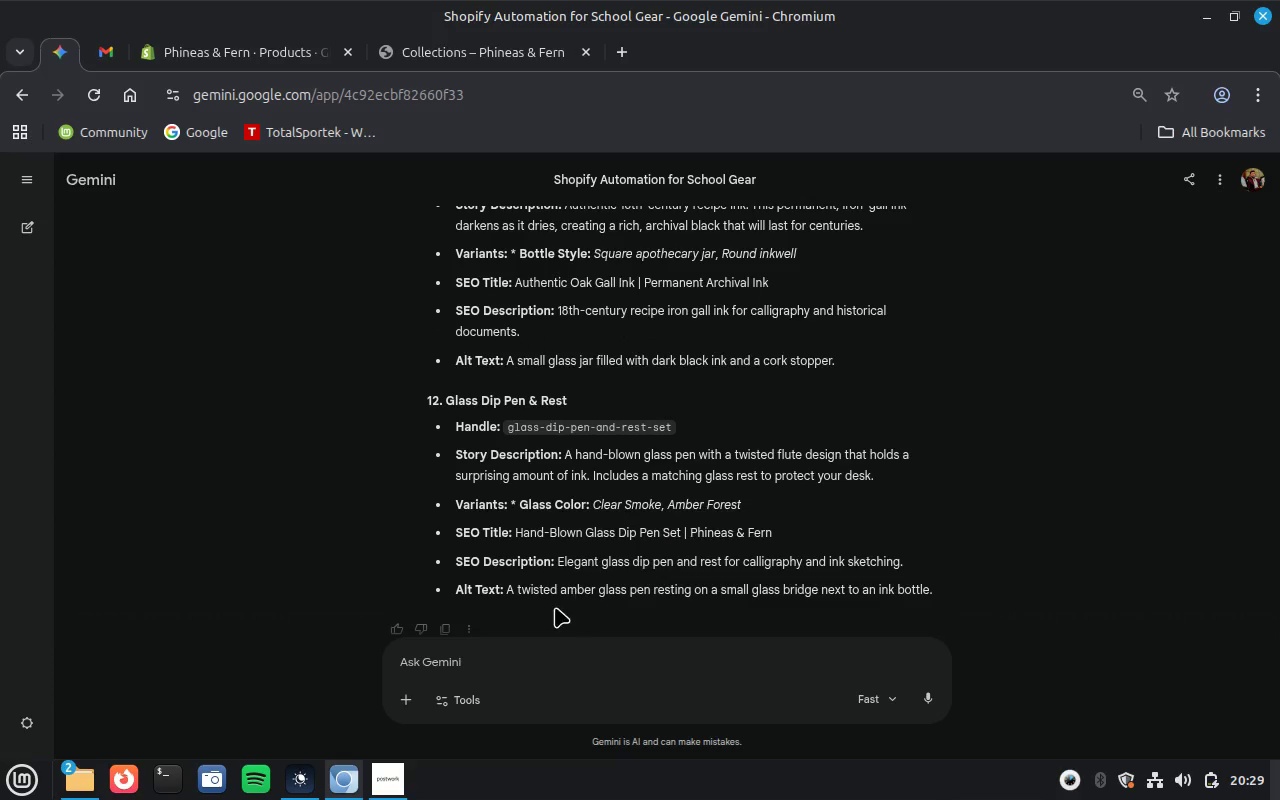 
left_click_drag(start_coordinate=[506, 588], to_coordinate=[997, 588])
 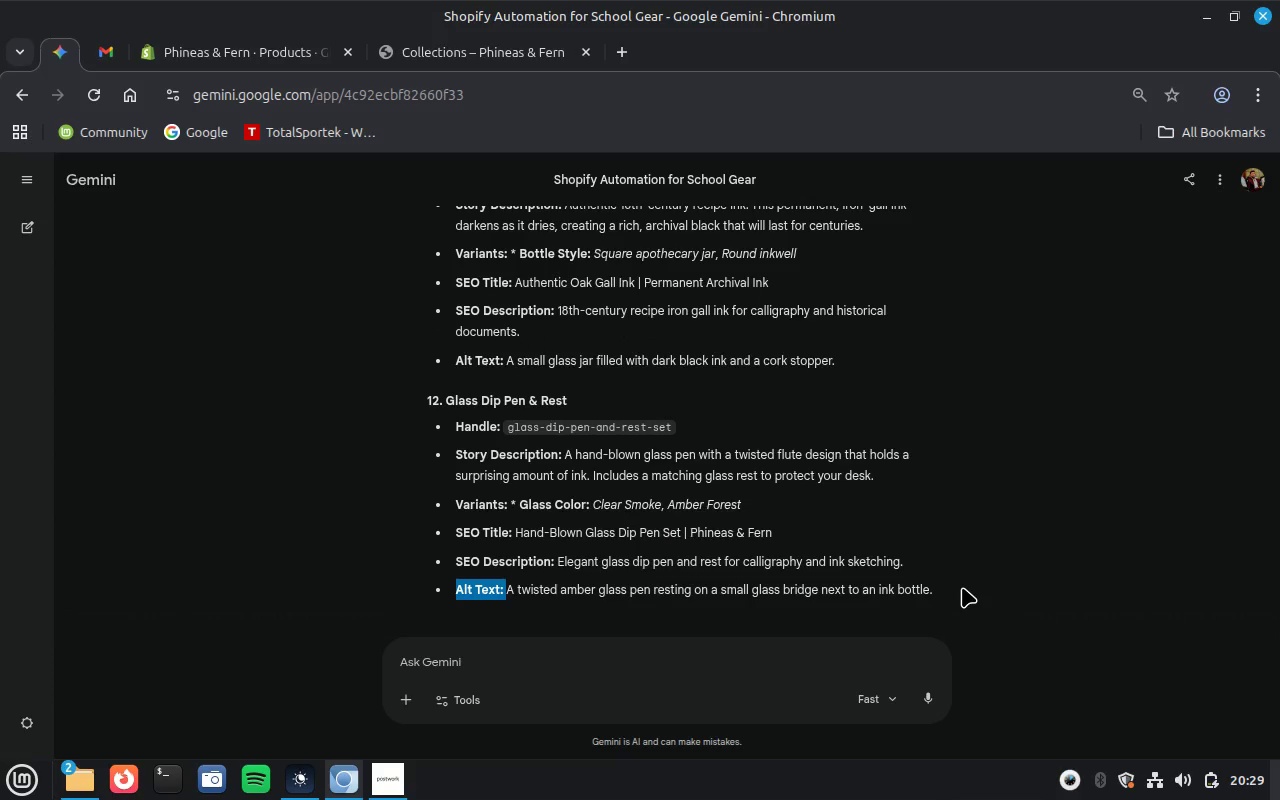 
left_click([962, 587])
 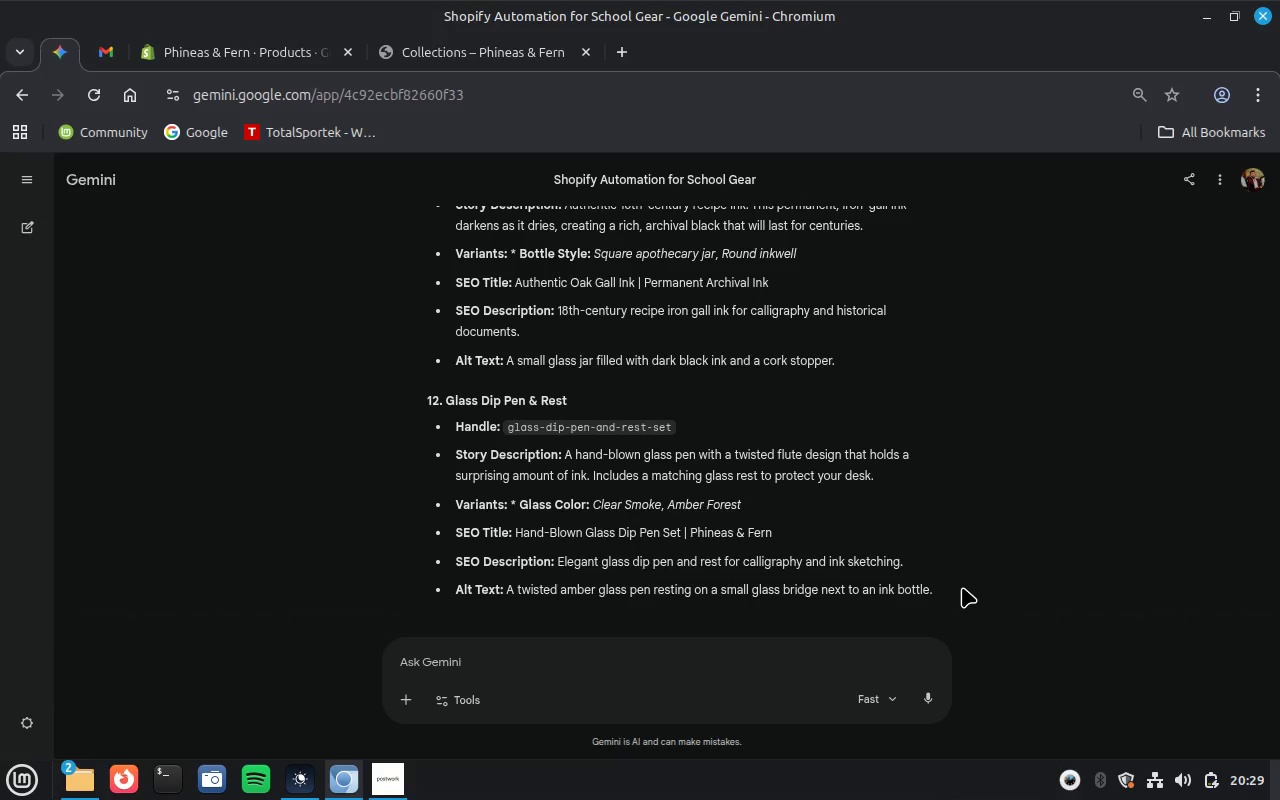 
left_click_drag(start_coordinate=[962, 587], to_coordinate=[949, 597])
 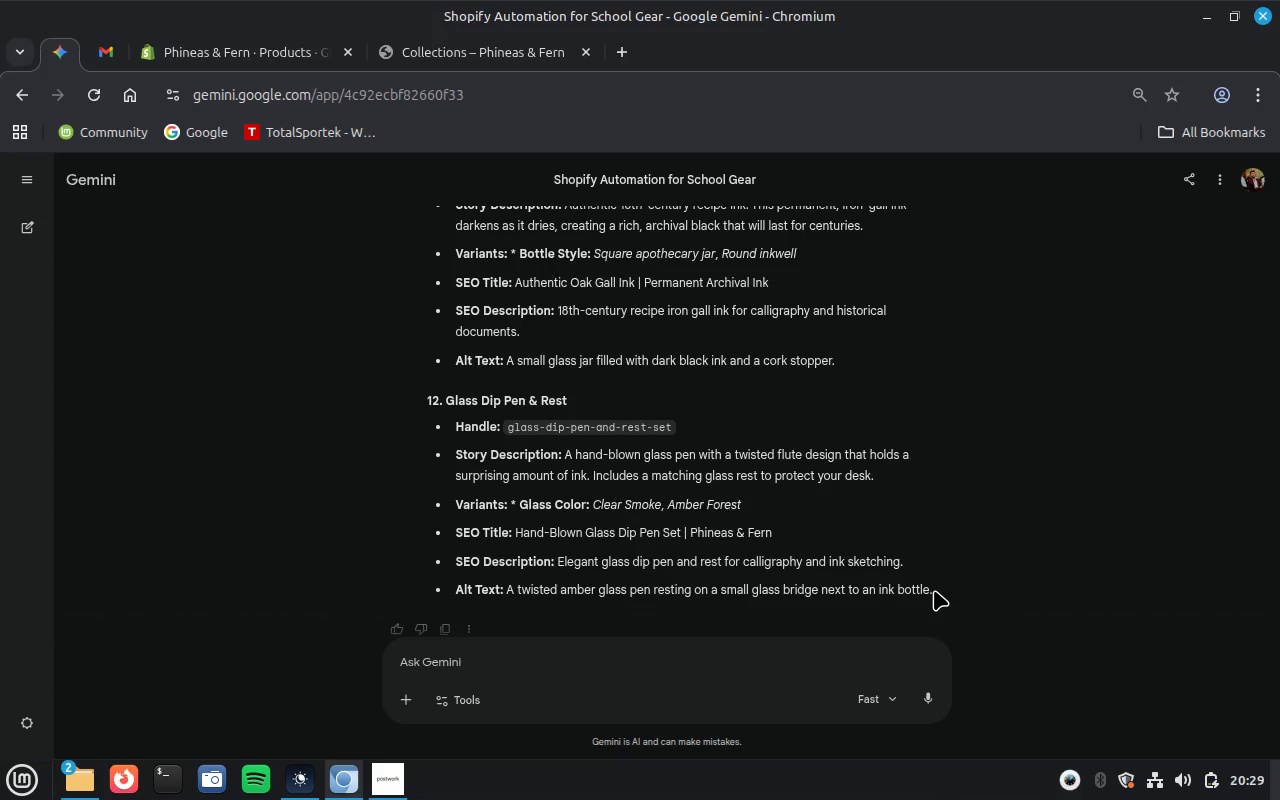 
left_click_drag(start_coordinate=[934, 590], to_coordinate=[506, 585])
 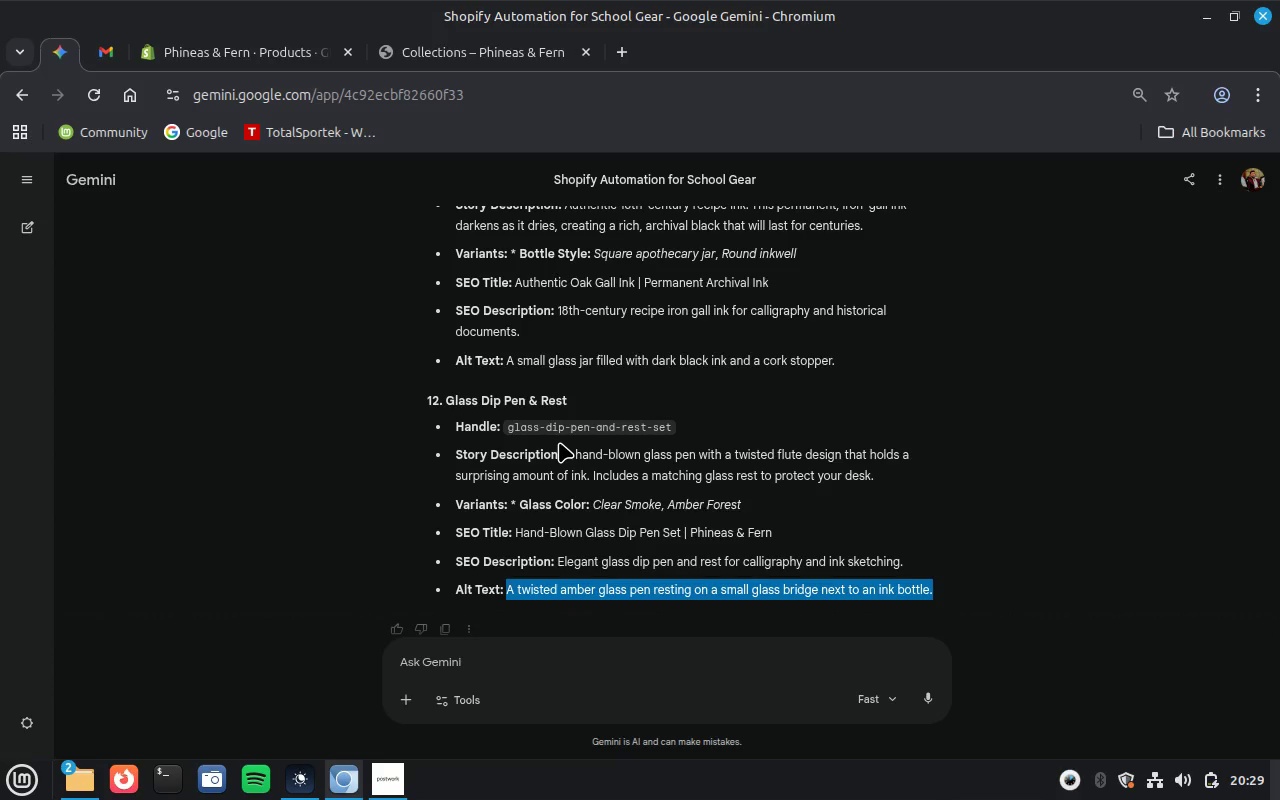 
key(Control+C)
 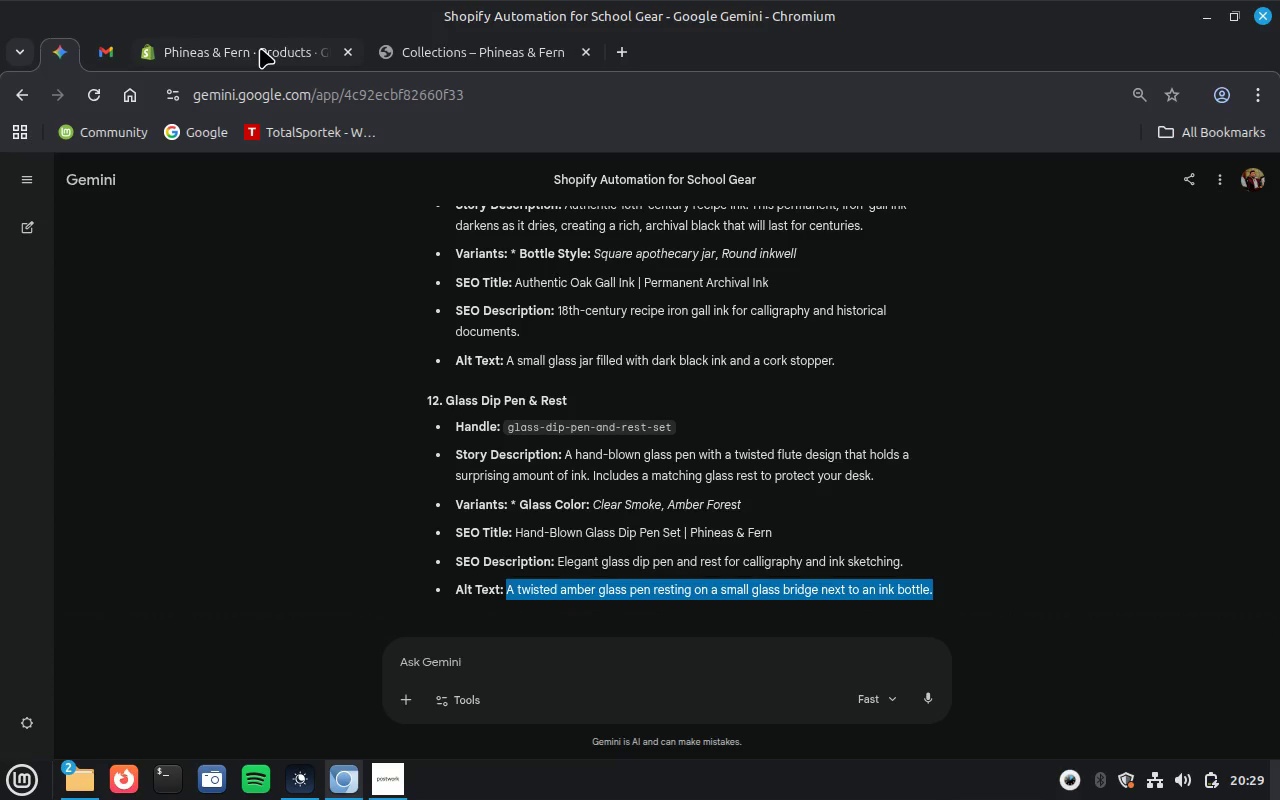 
left_click([260, 48])
 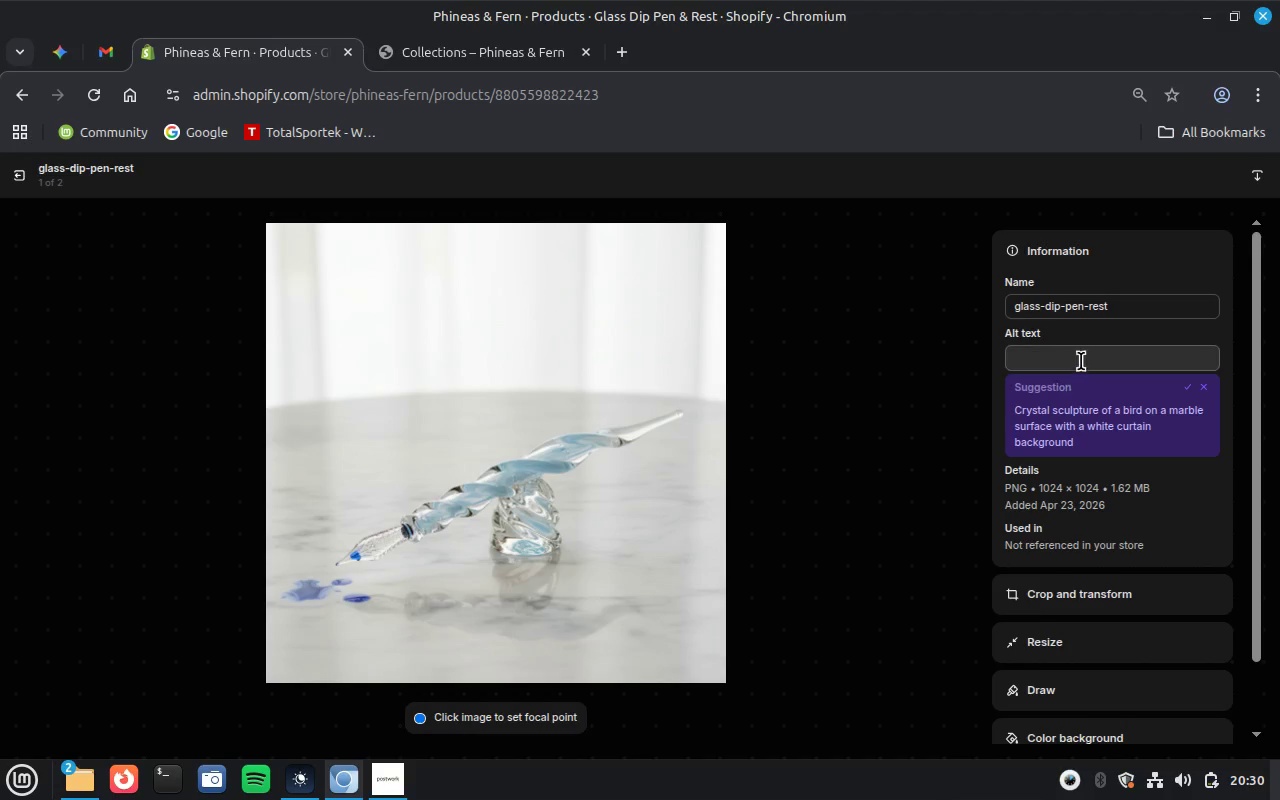 
left_click([1082, 360])
 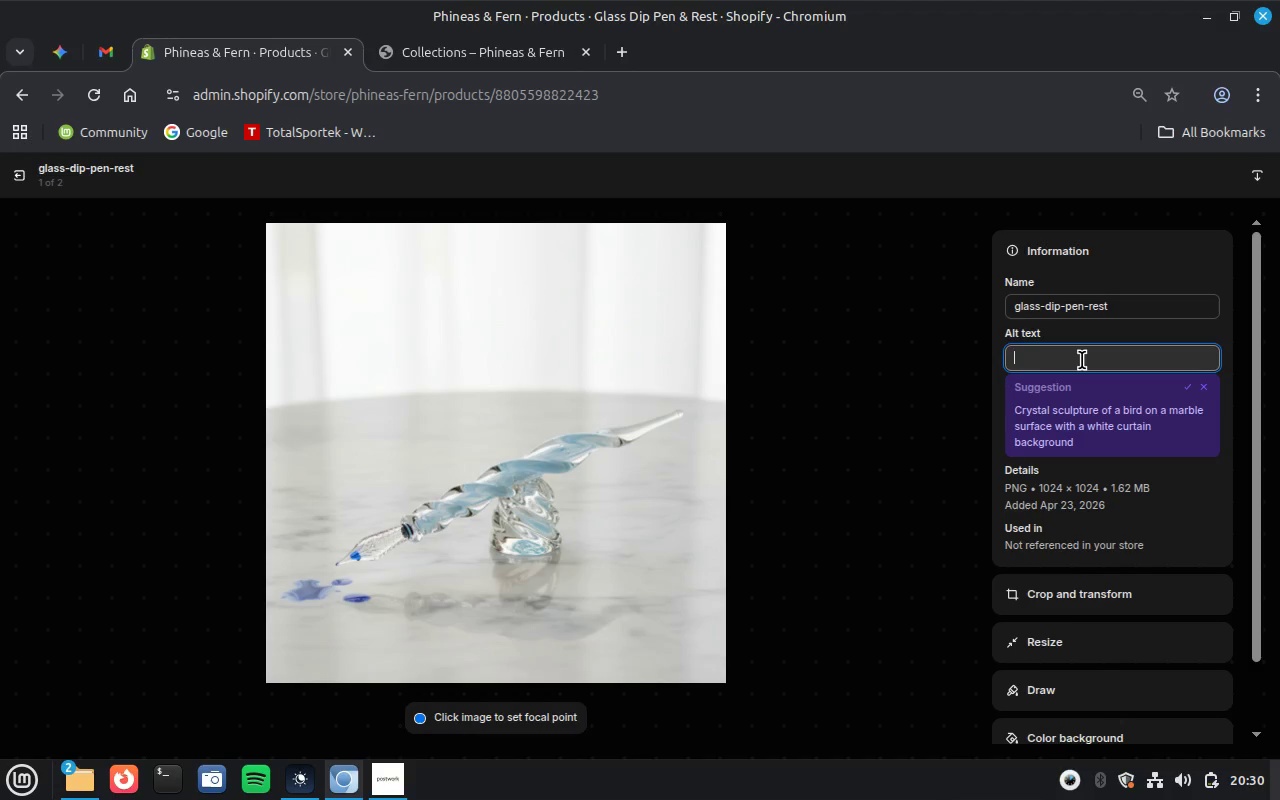 
key(Control+V)
 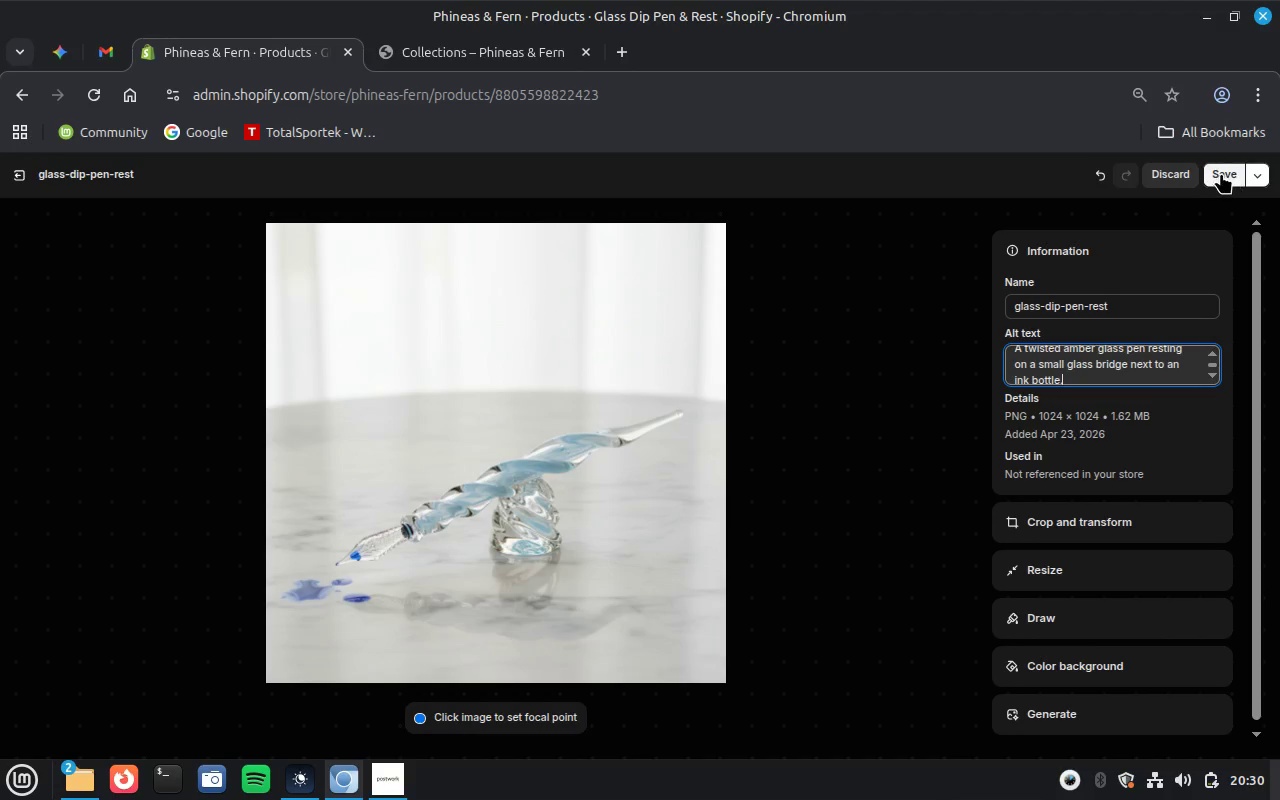 
left_click([1221, 173])
 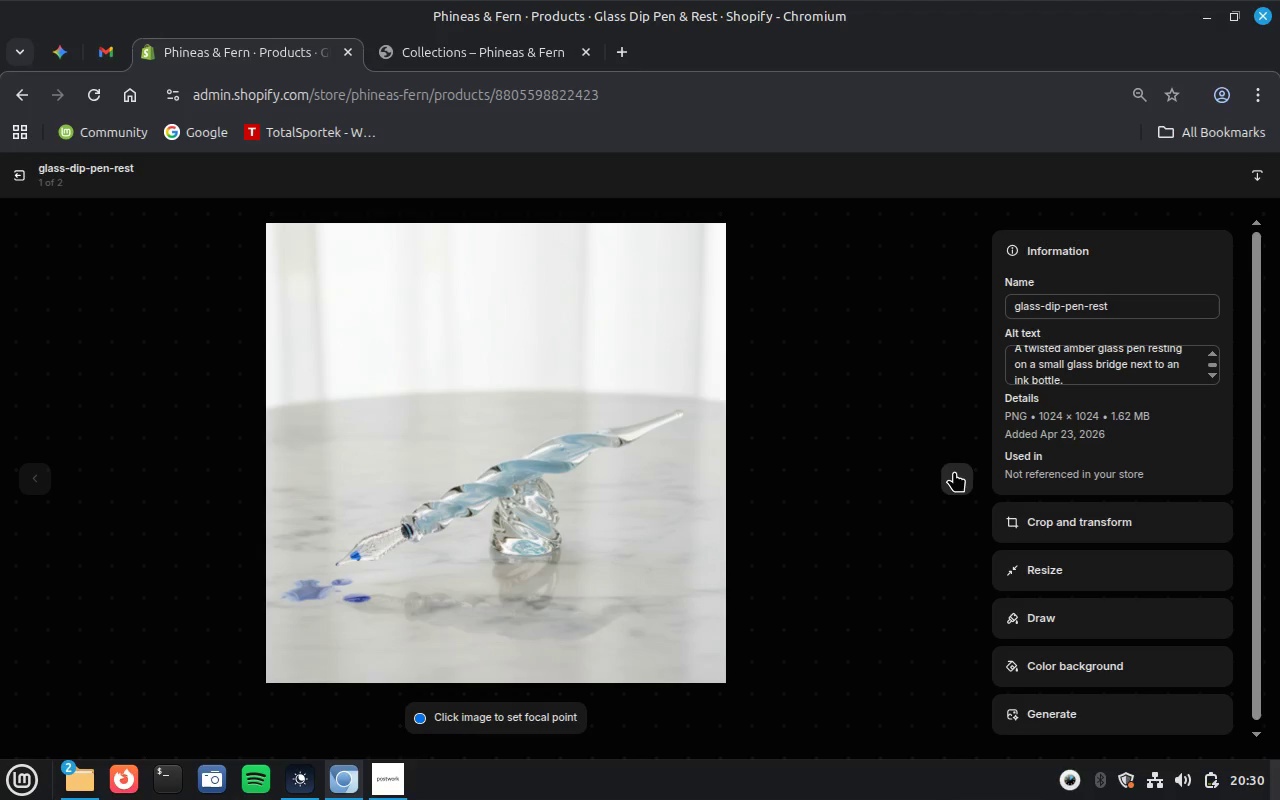 
left_click([954, 471])
 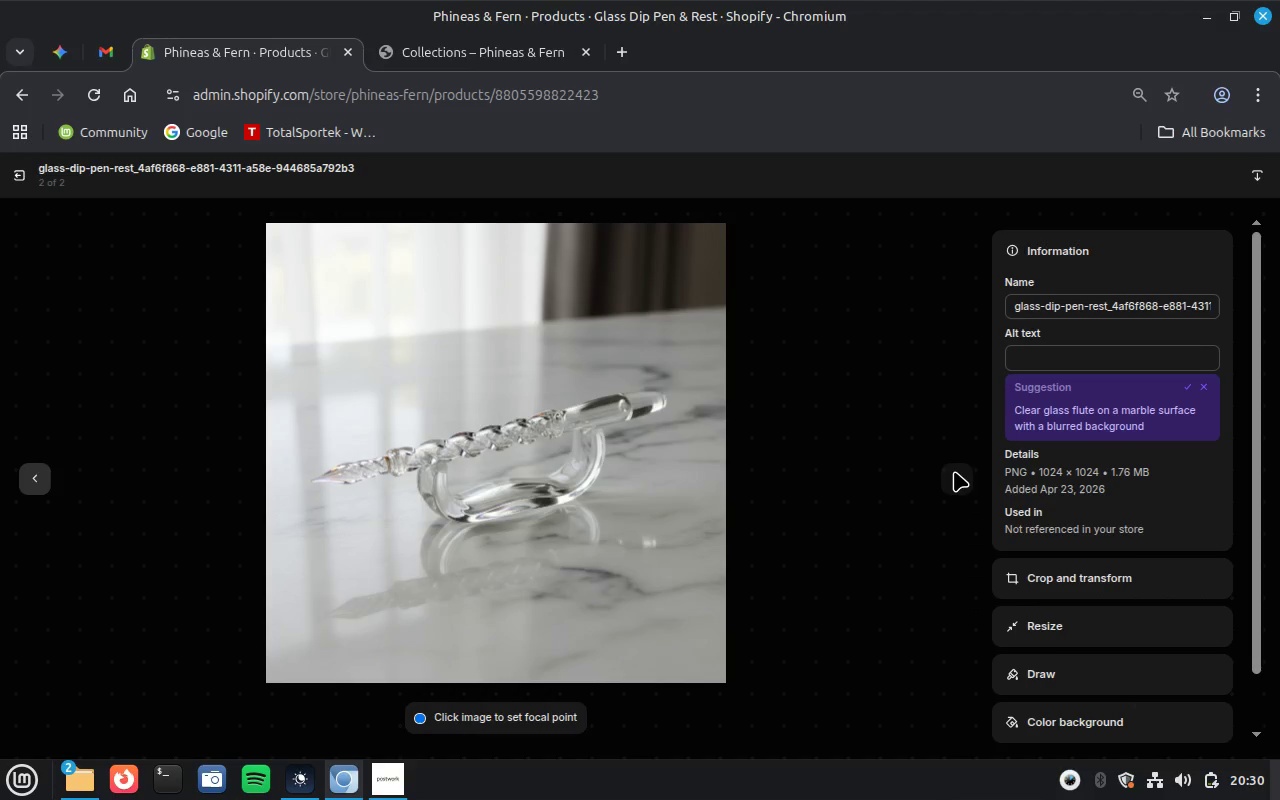 
wait(5.26)
 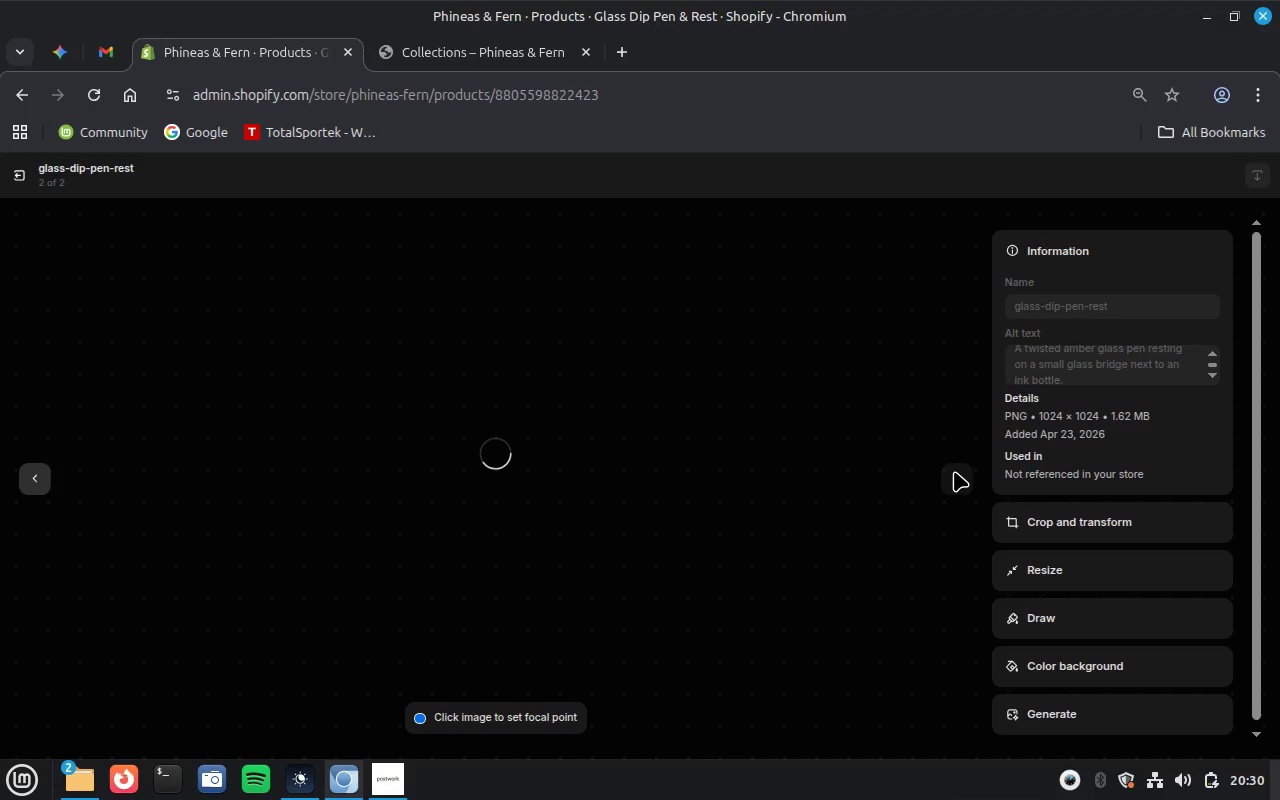 
left_click([1092, 362])
 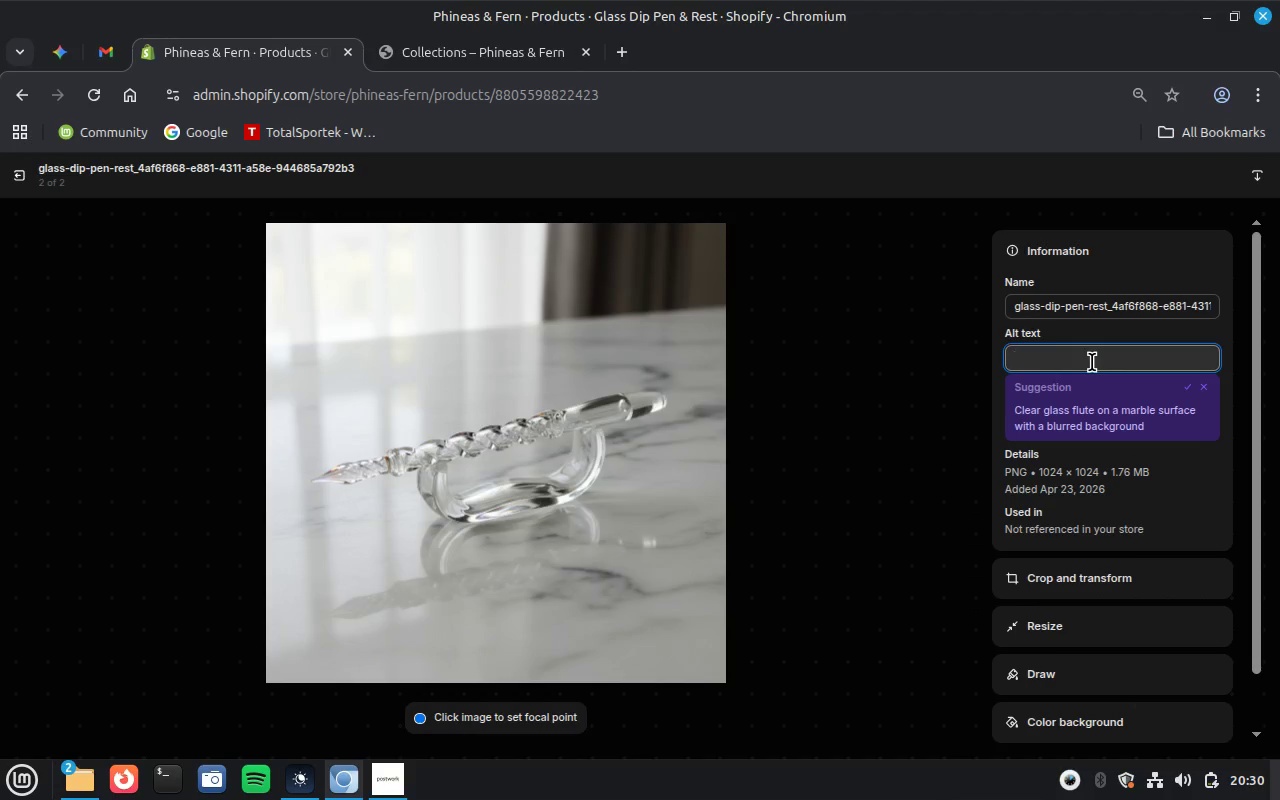 
key(Control+ControlLeft)
 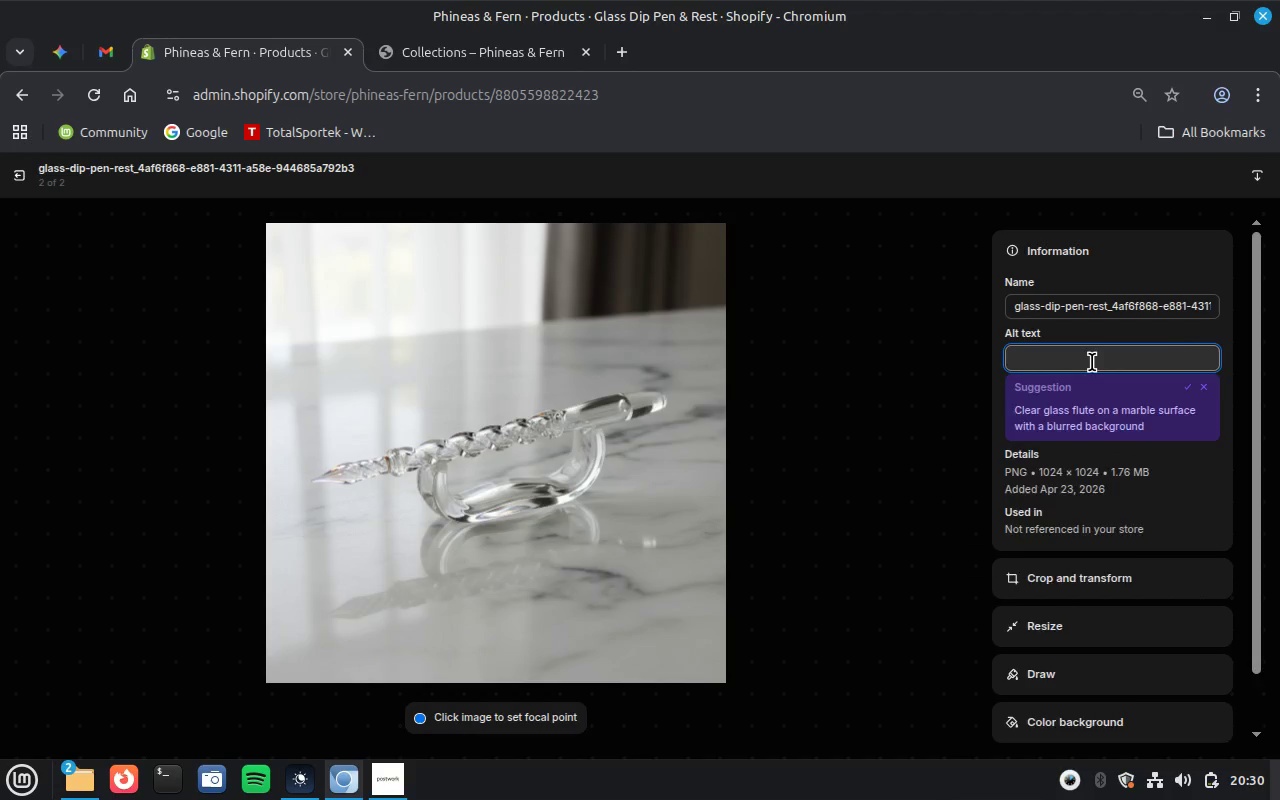 
key(Control+V)
 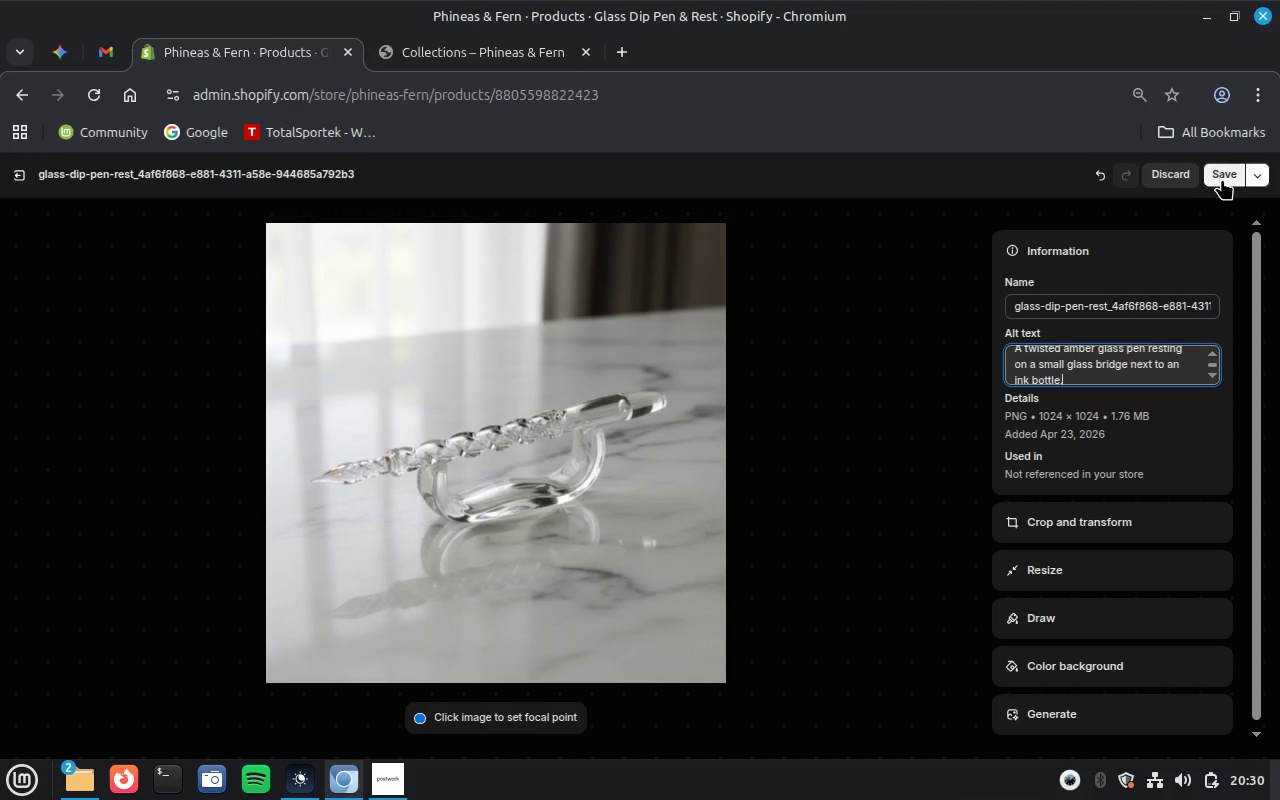 
left_click([1222, 179])
 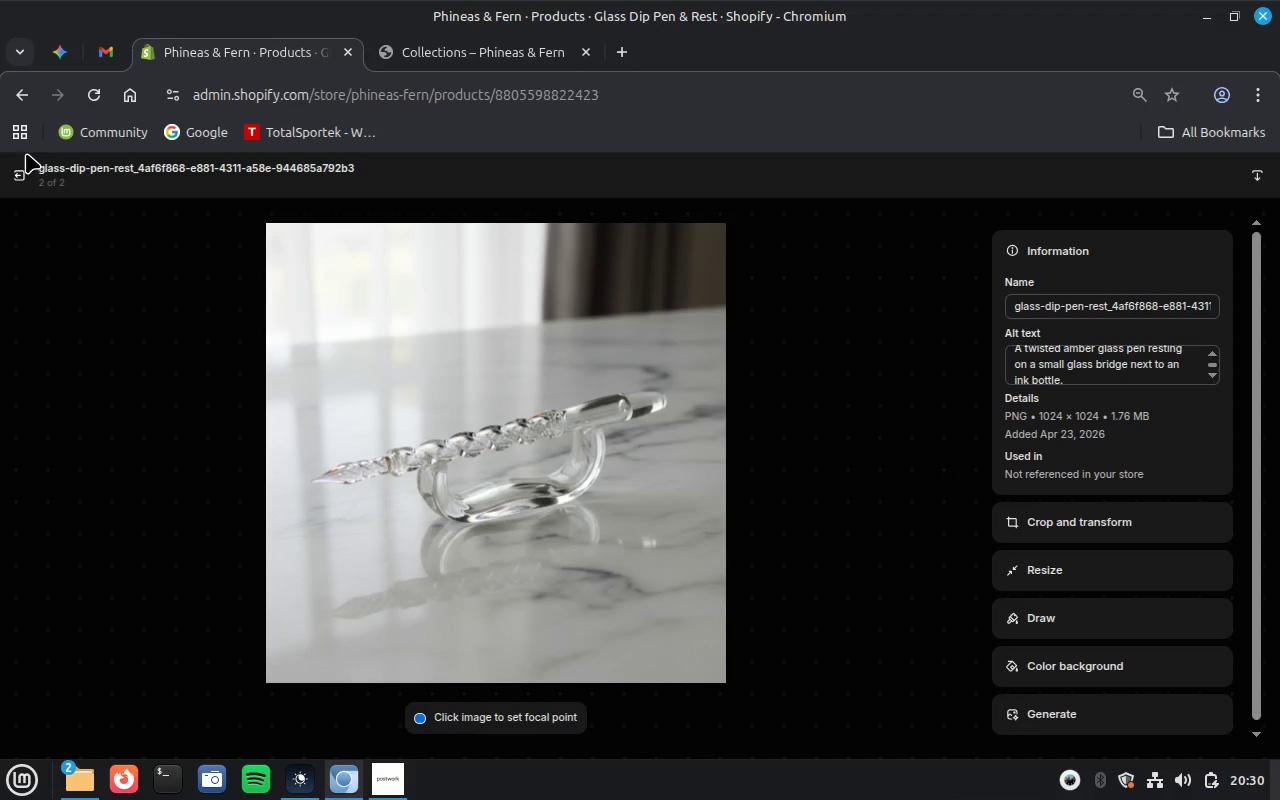 
left_click([22, 183])
 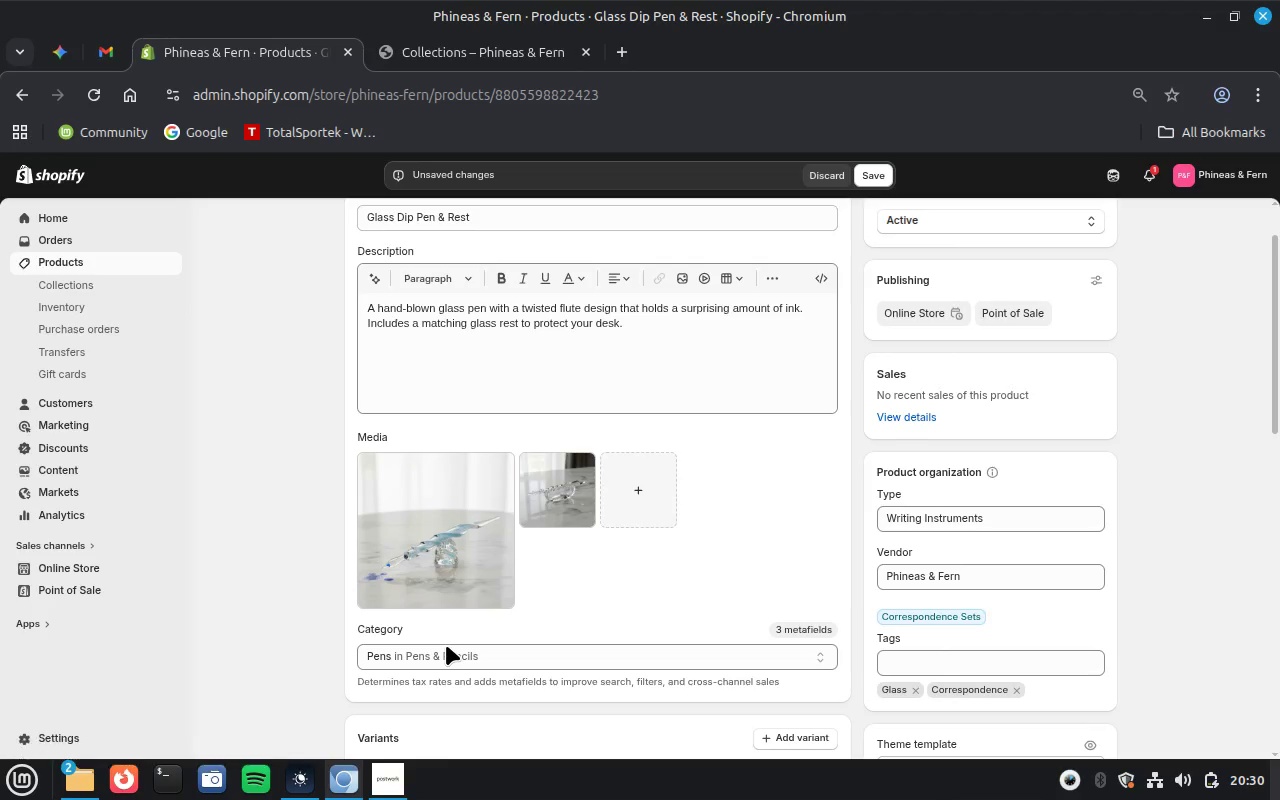 
scroll: coordinate [448, 626], scroll_direction: down, amount: 3.0
 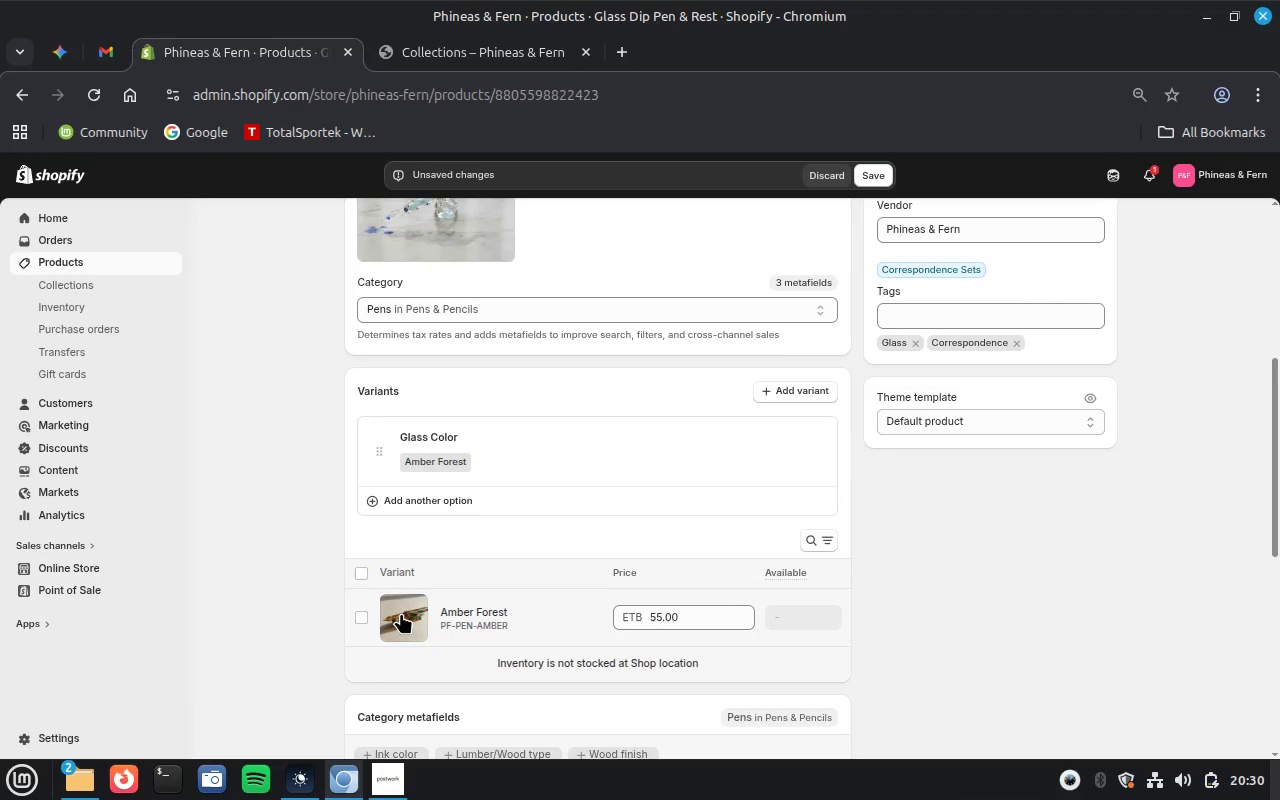 
right_click([401, 613])
 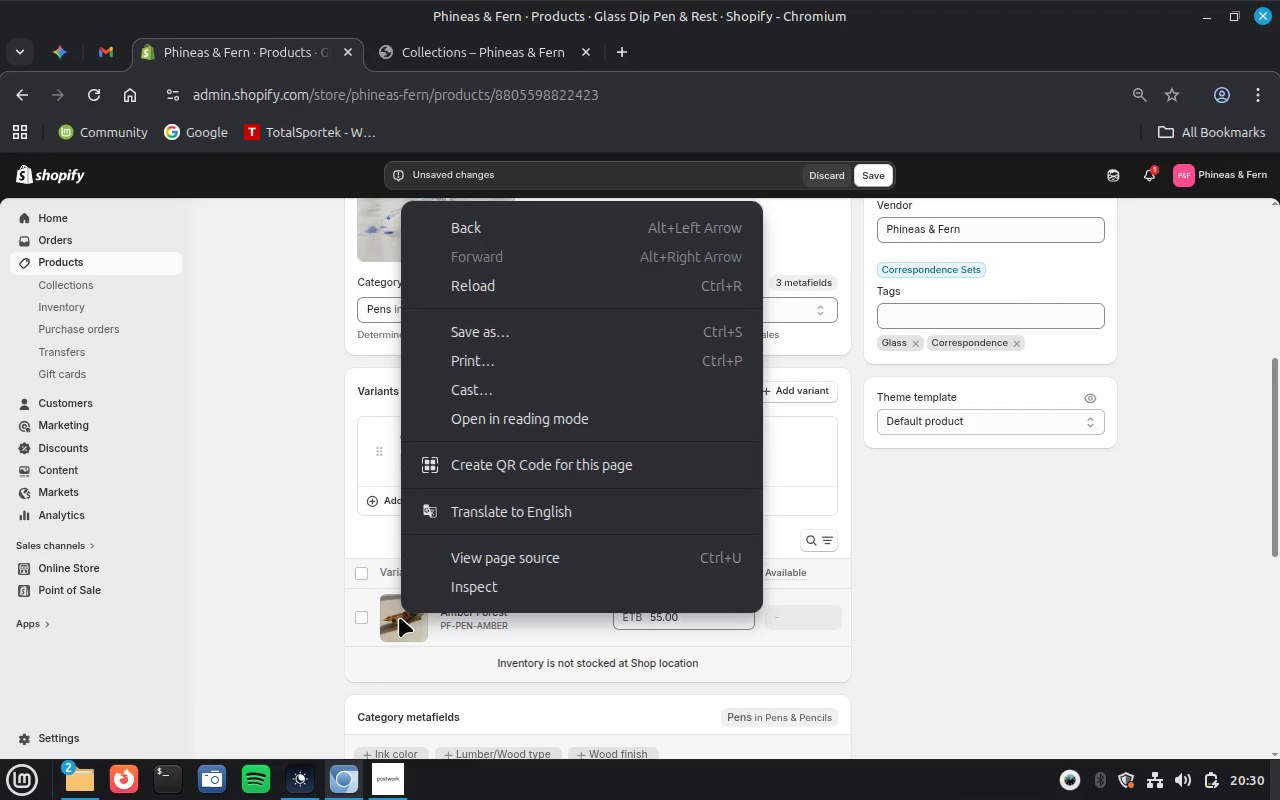 
left_click([399, 617])
 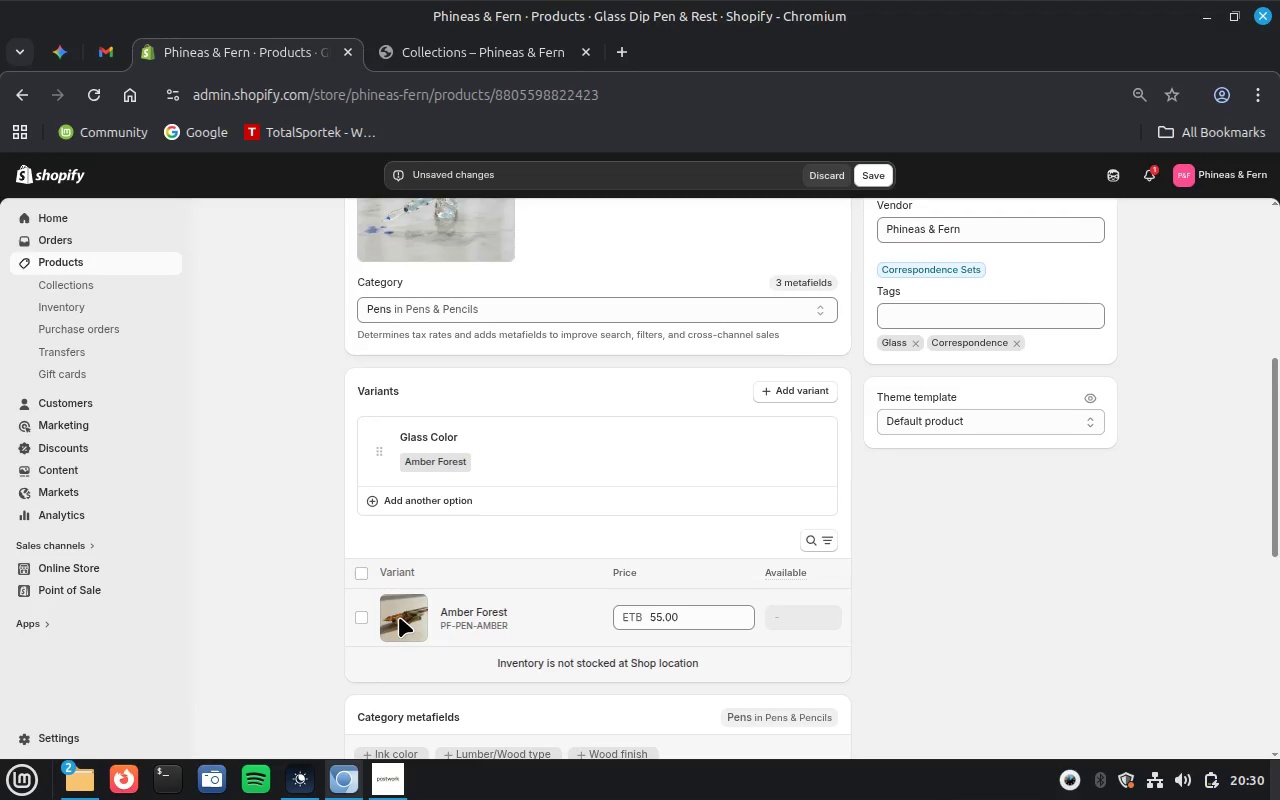 
left_click([399, 617])
 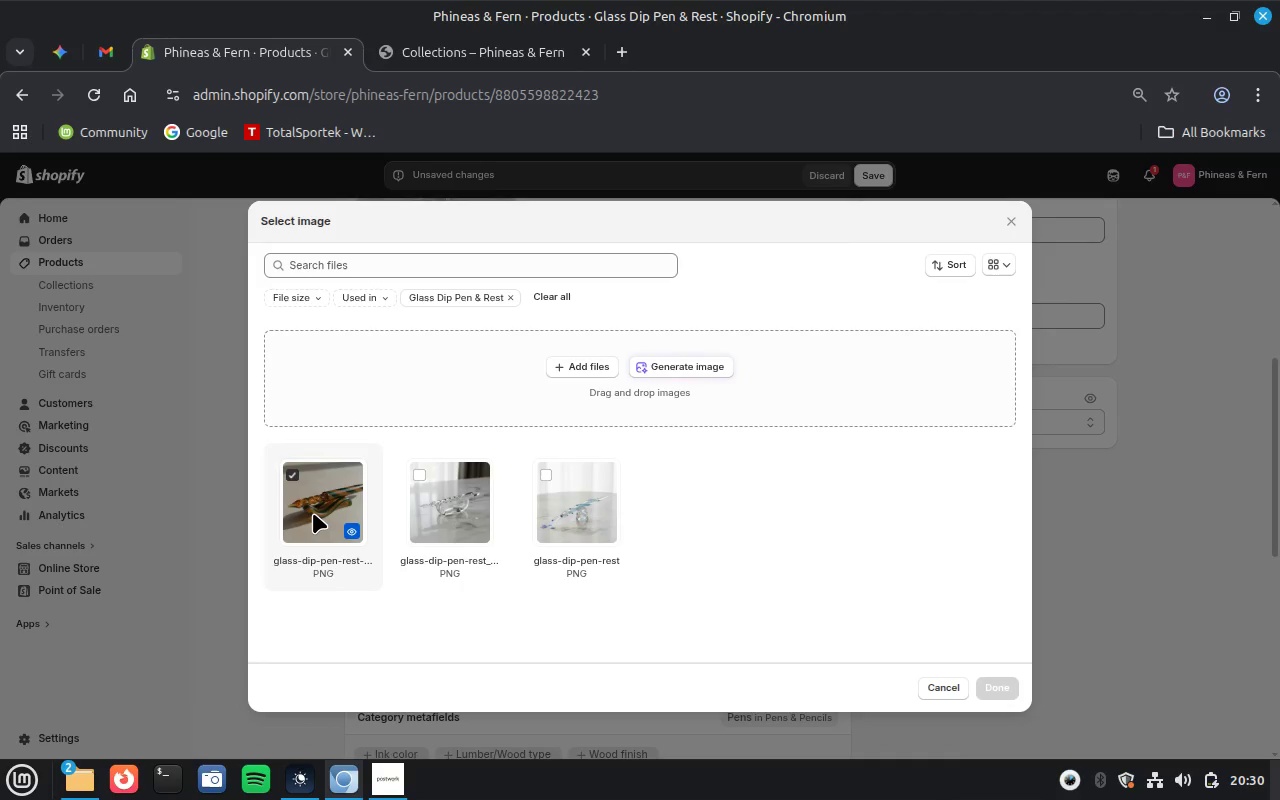 
right_click([313, 513])
 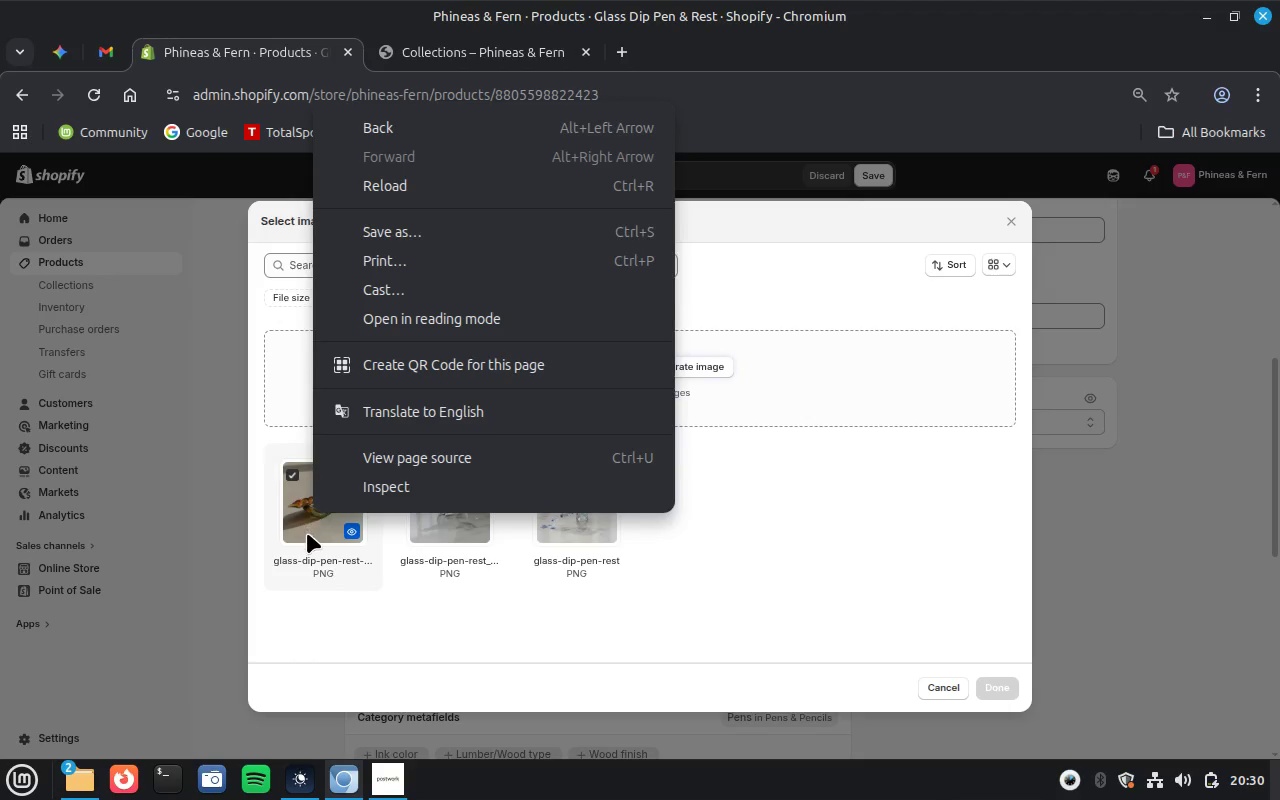 
left_click([307, 533])
 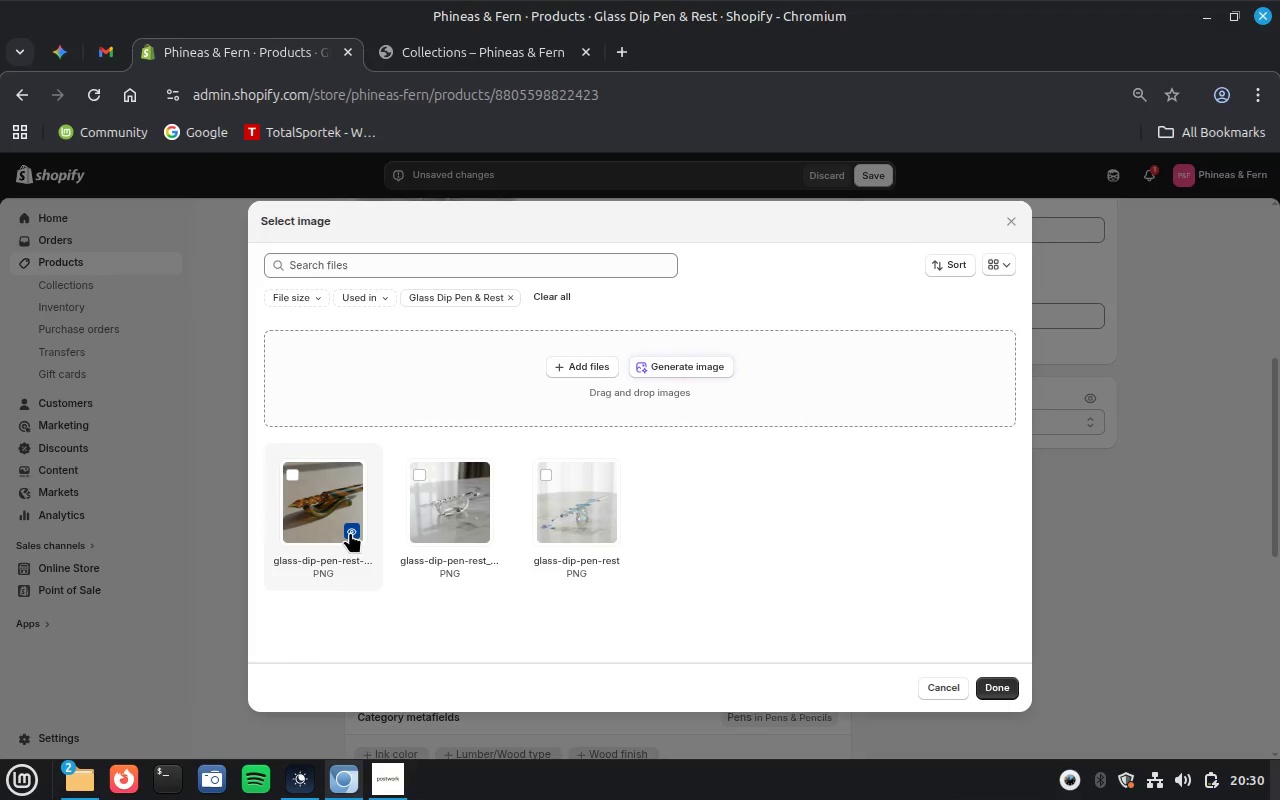 
left_click([350, 532])
 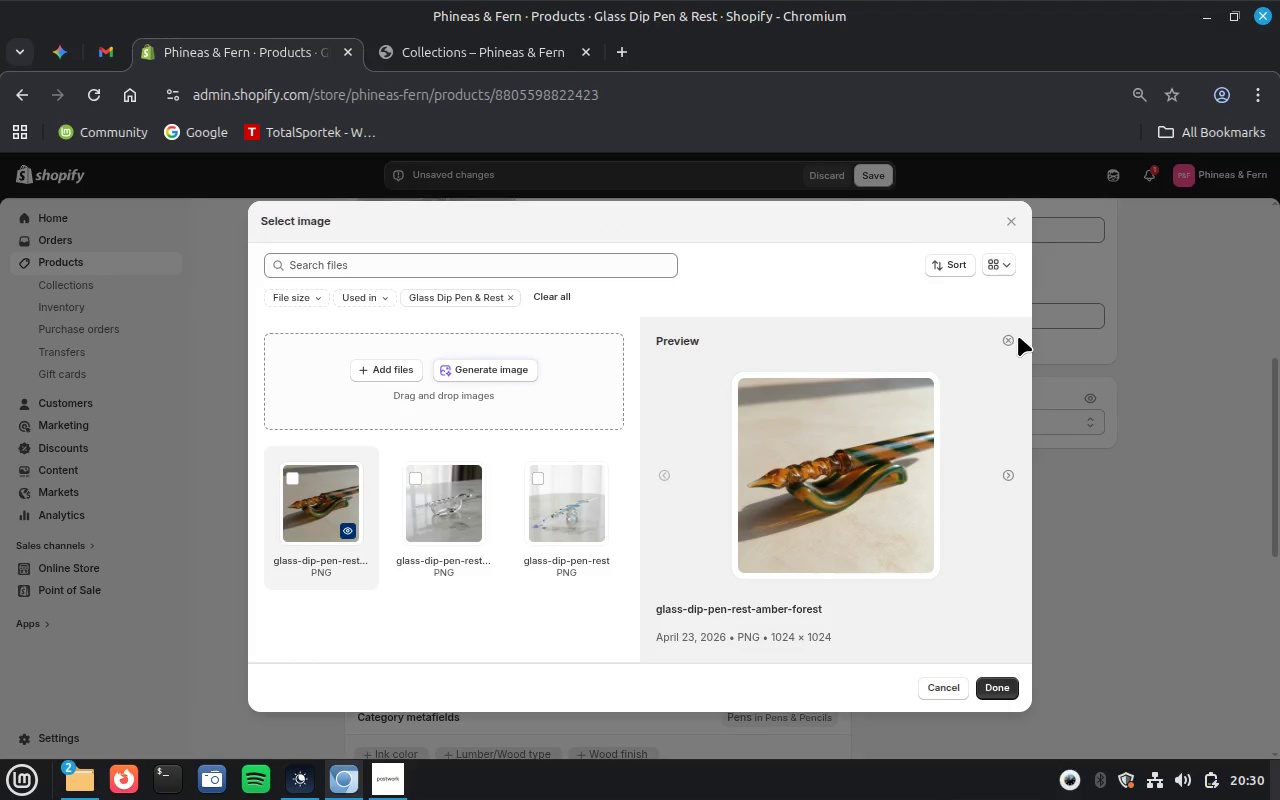 
left_click([1011, 336])
 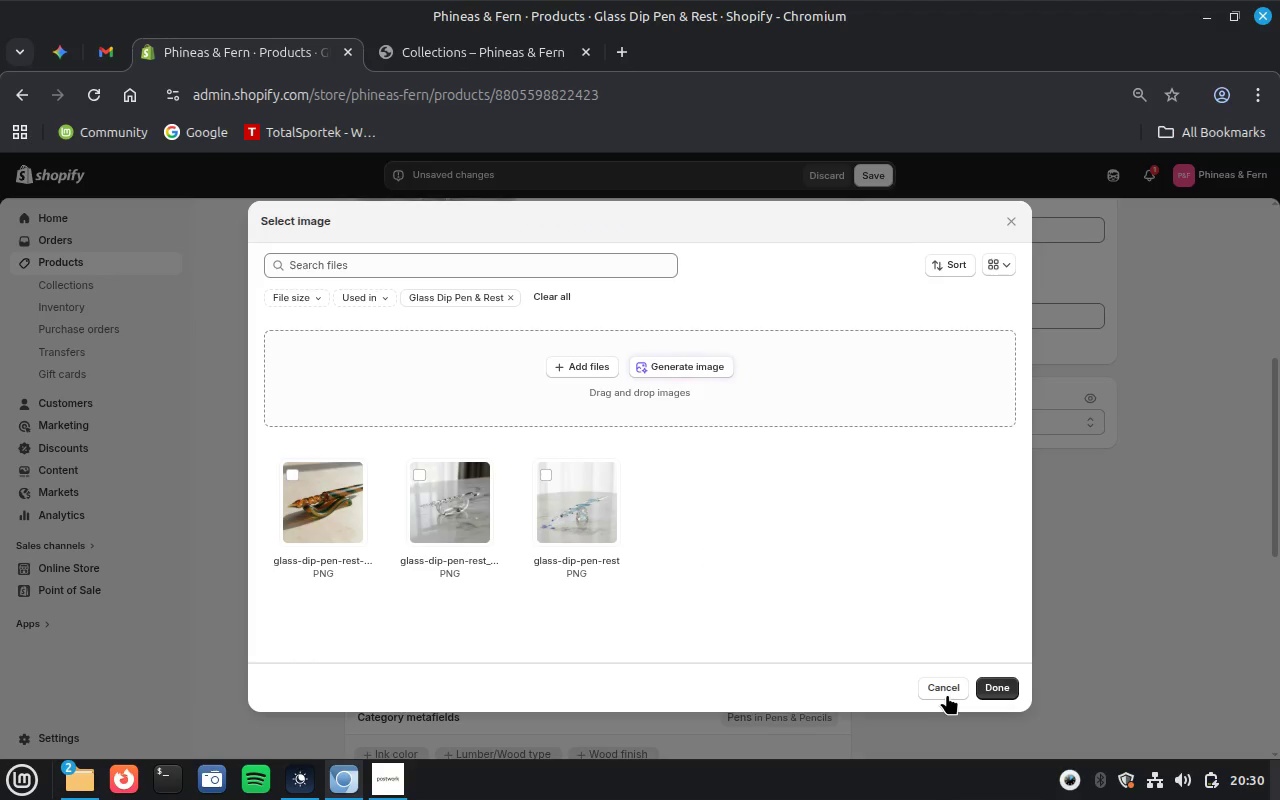 
left_click([950, 678])
 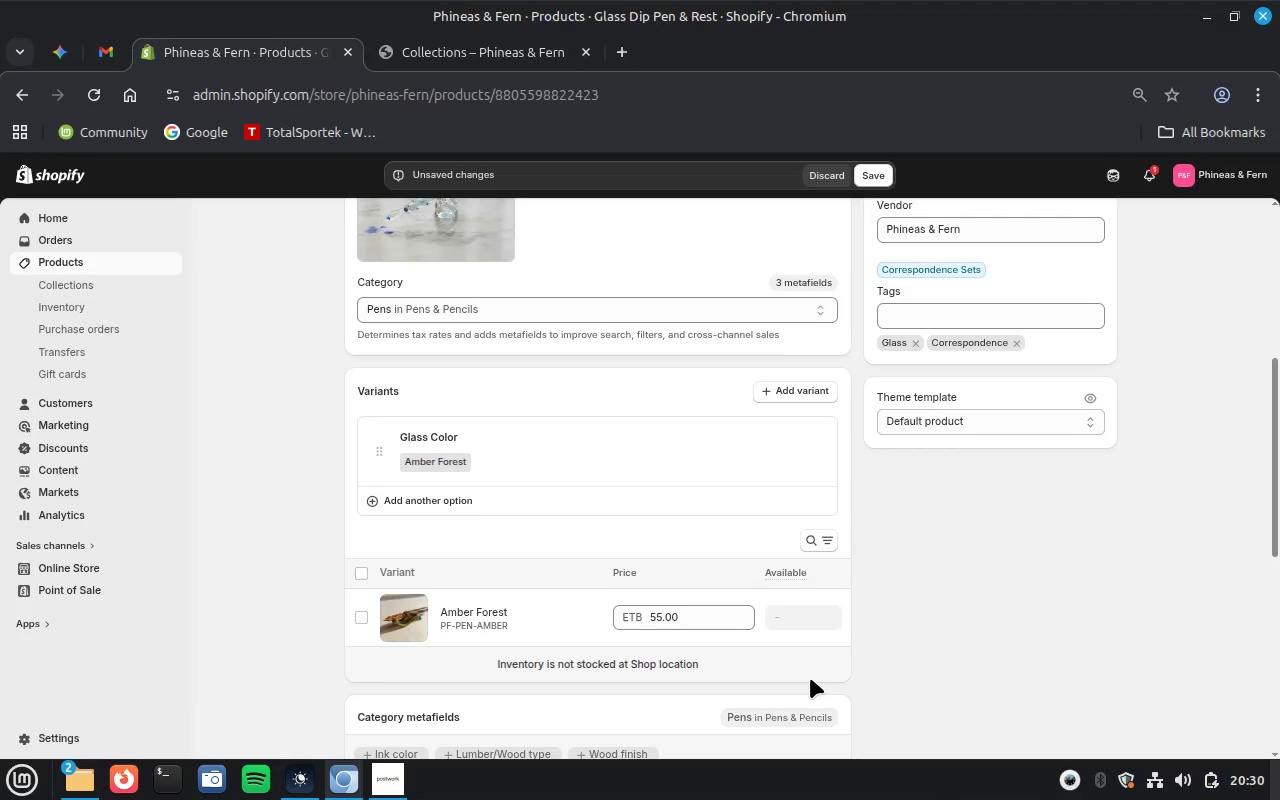 
scroll: coordinate [810, 678], scroll_direction: down, amount: 6.0
 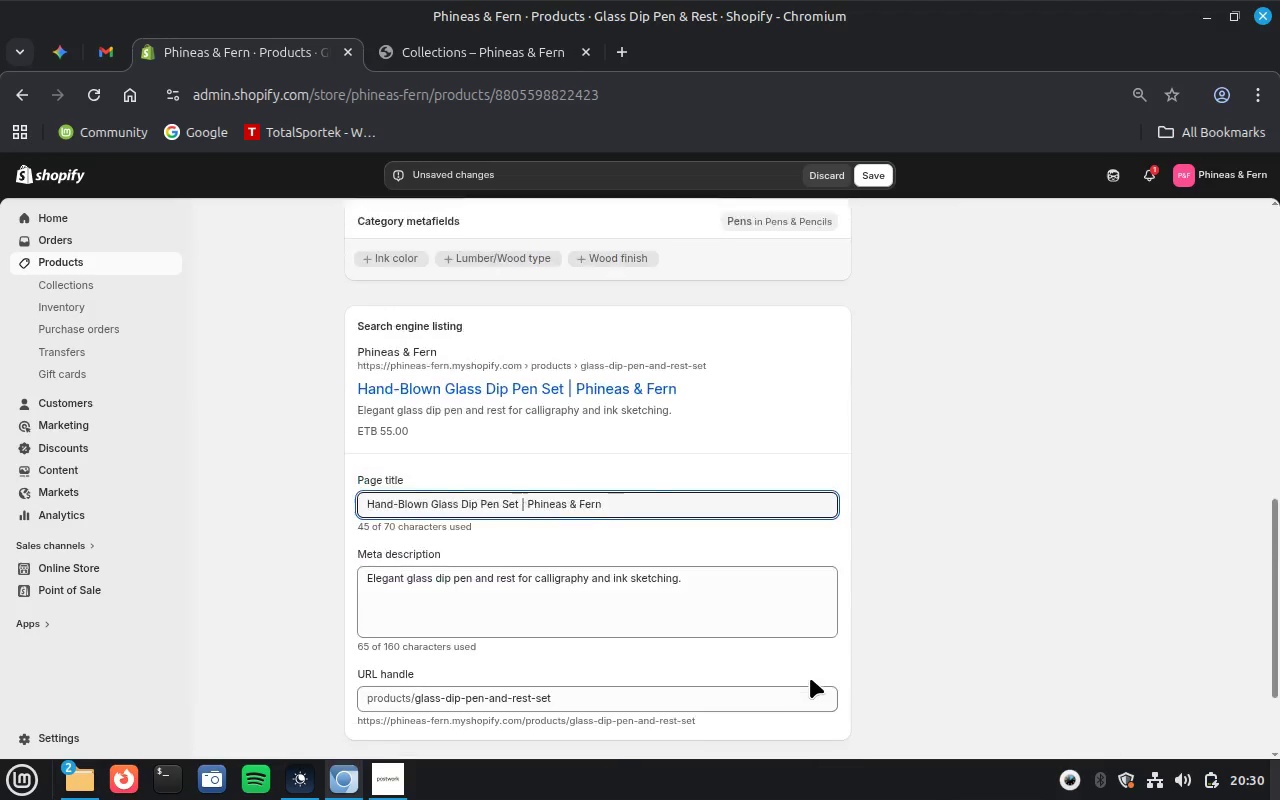 
scroll: coordinate [810, 678], scroll_direction: up, amount: 17.0
 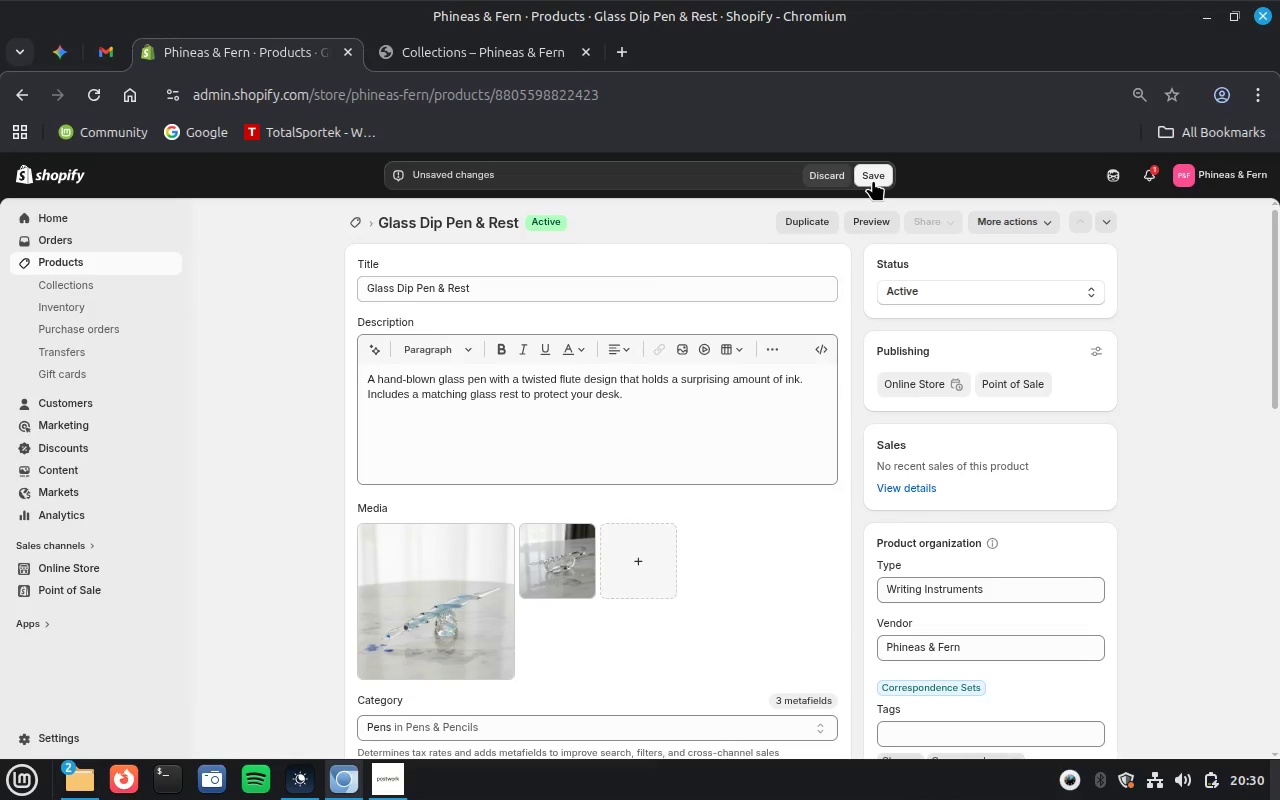 
left_click([873, 180])
 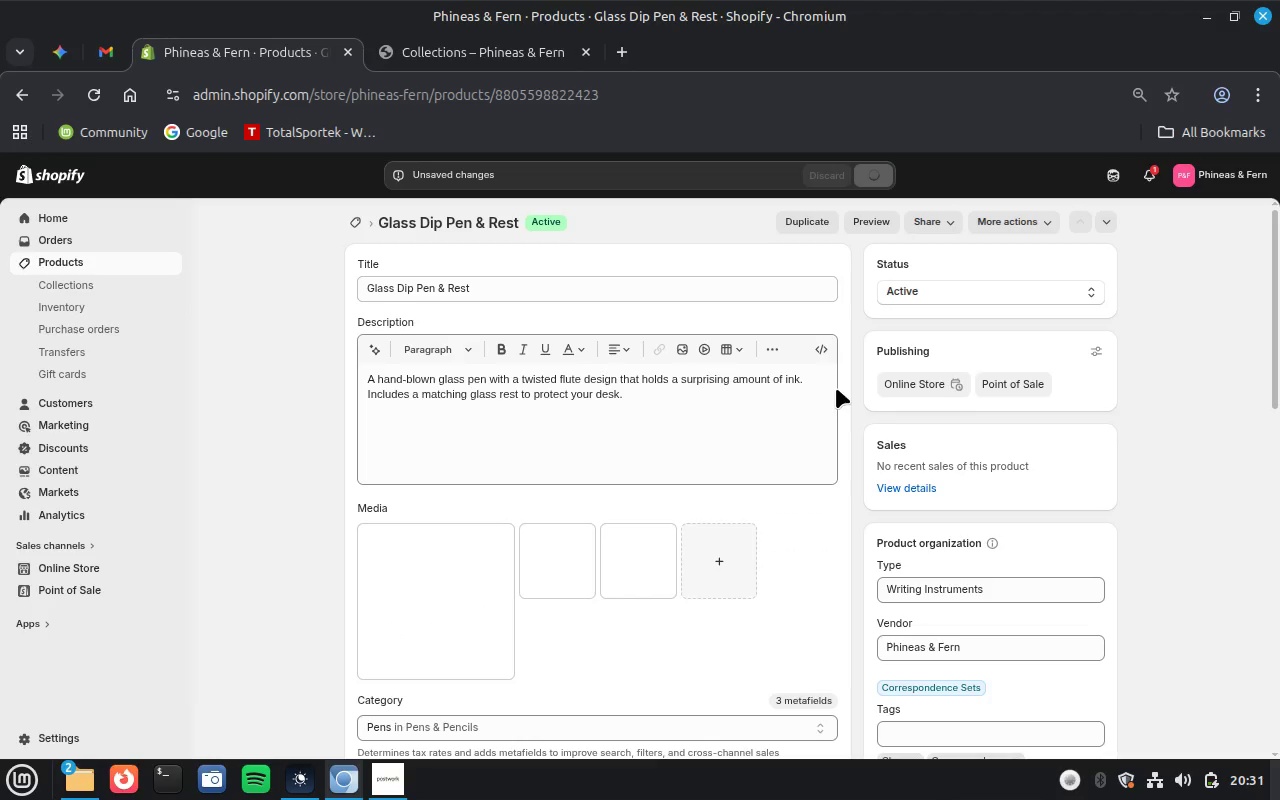 
wait(21.96)
 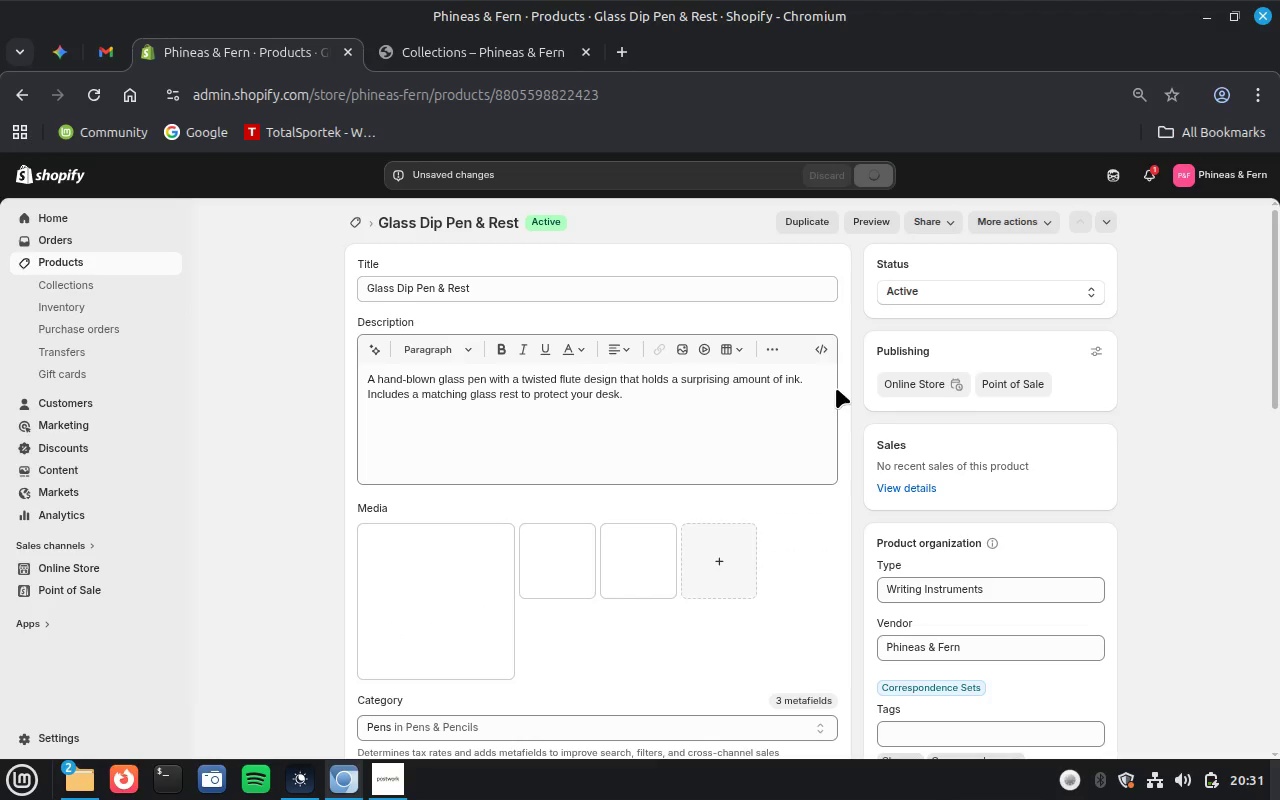 
left_click([453, 592])
 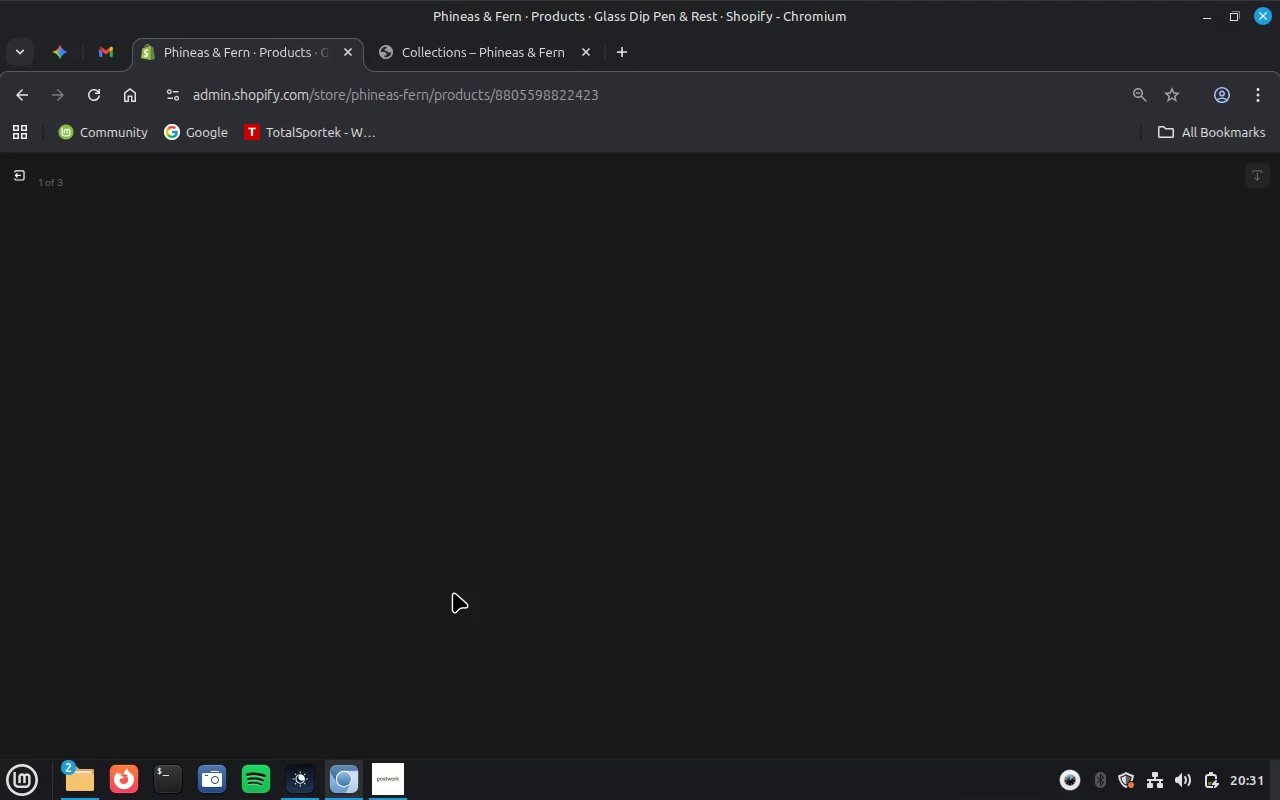 
wait(8.38)
 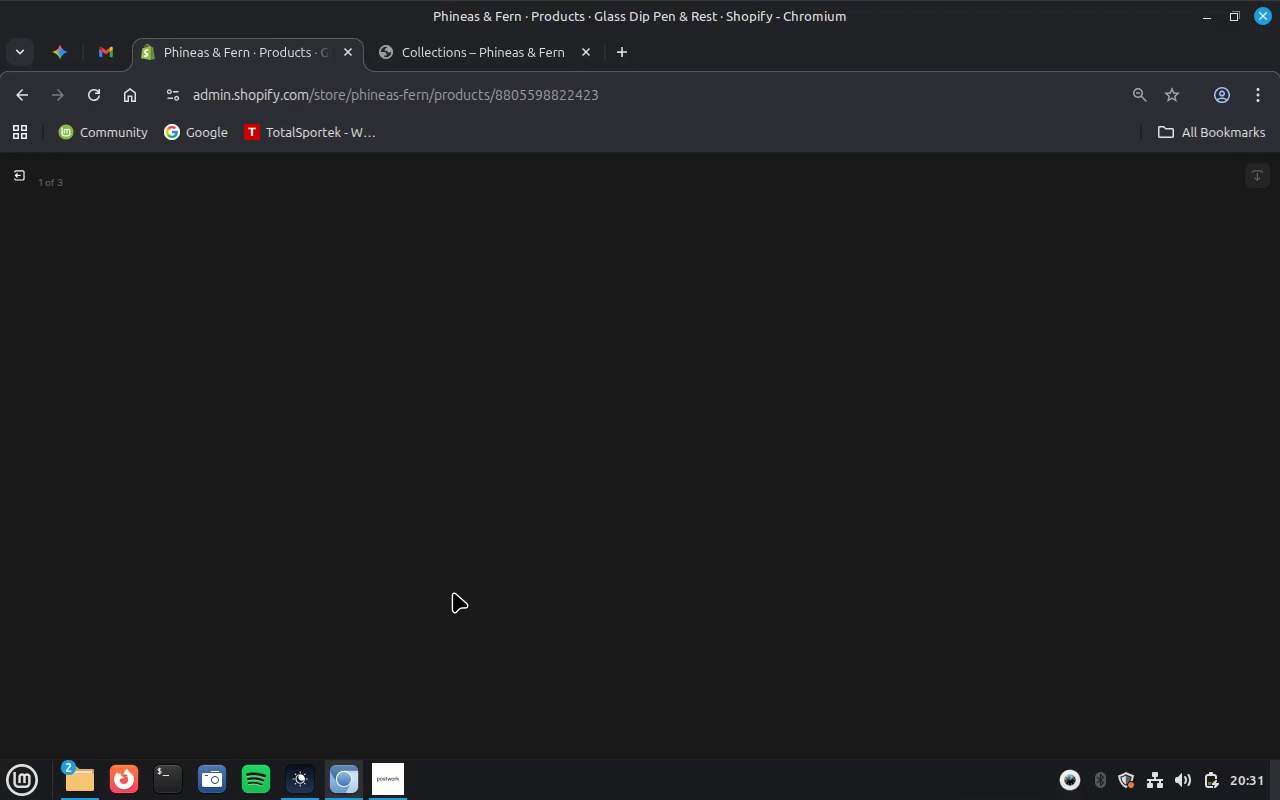 
left_click([1083, 356])
 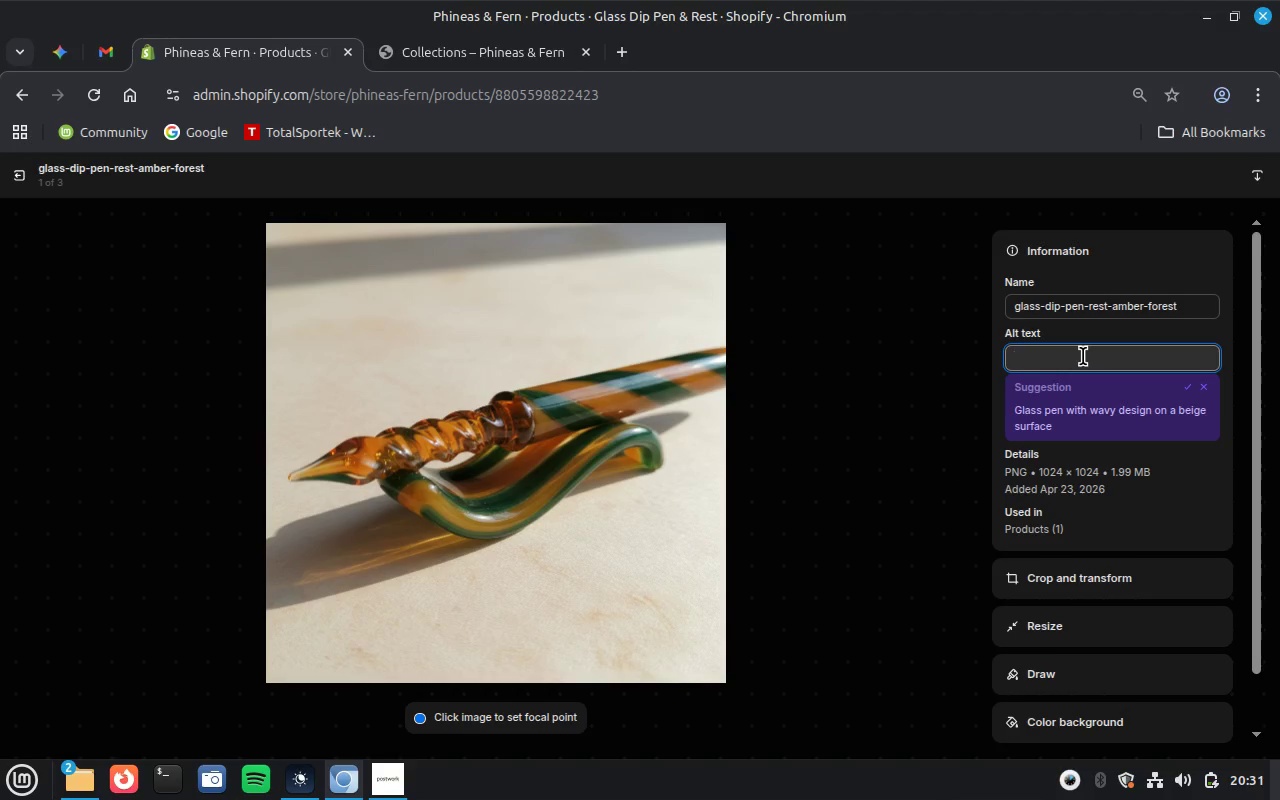 
key(Control+V)
 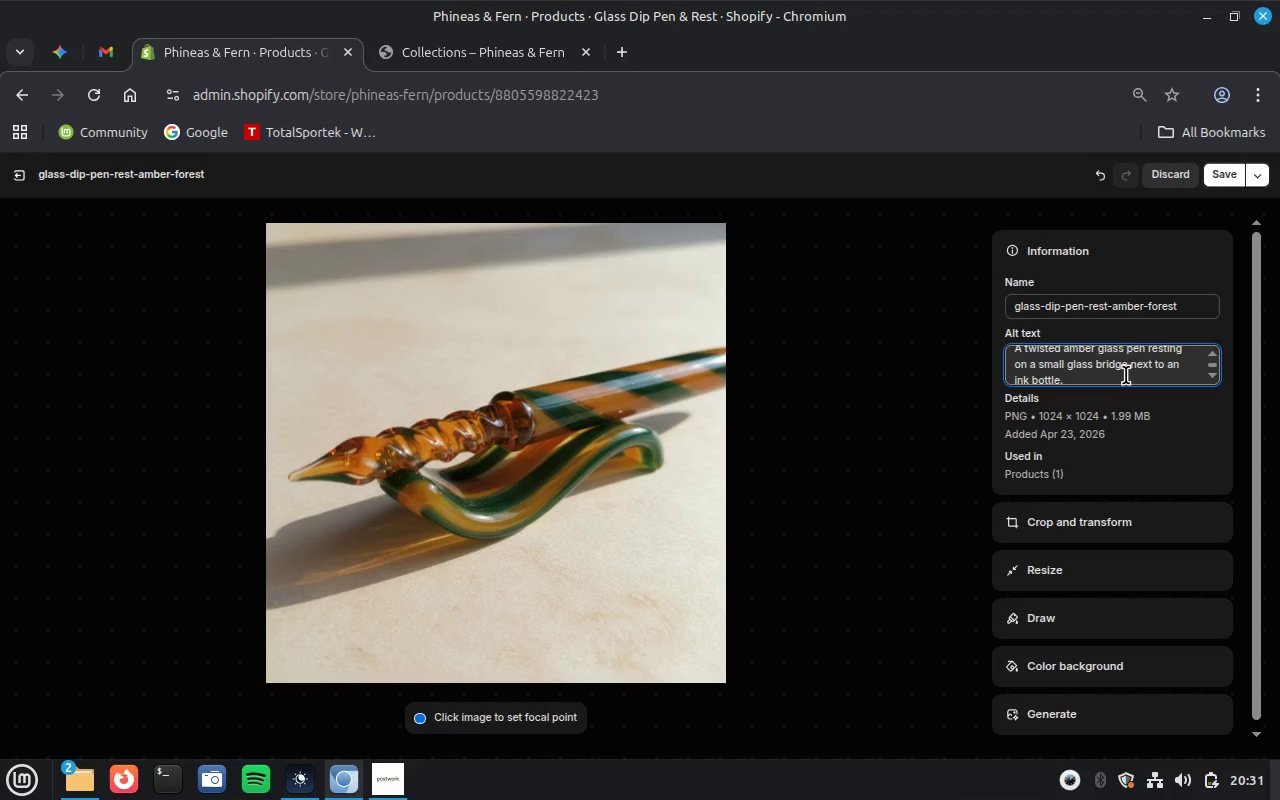 
scroll: coordinate [1126, 375], scroll_direction: up, amount: 1.0
 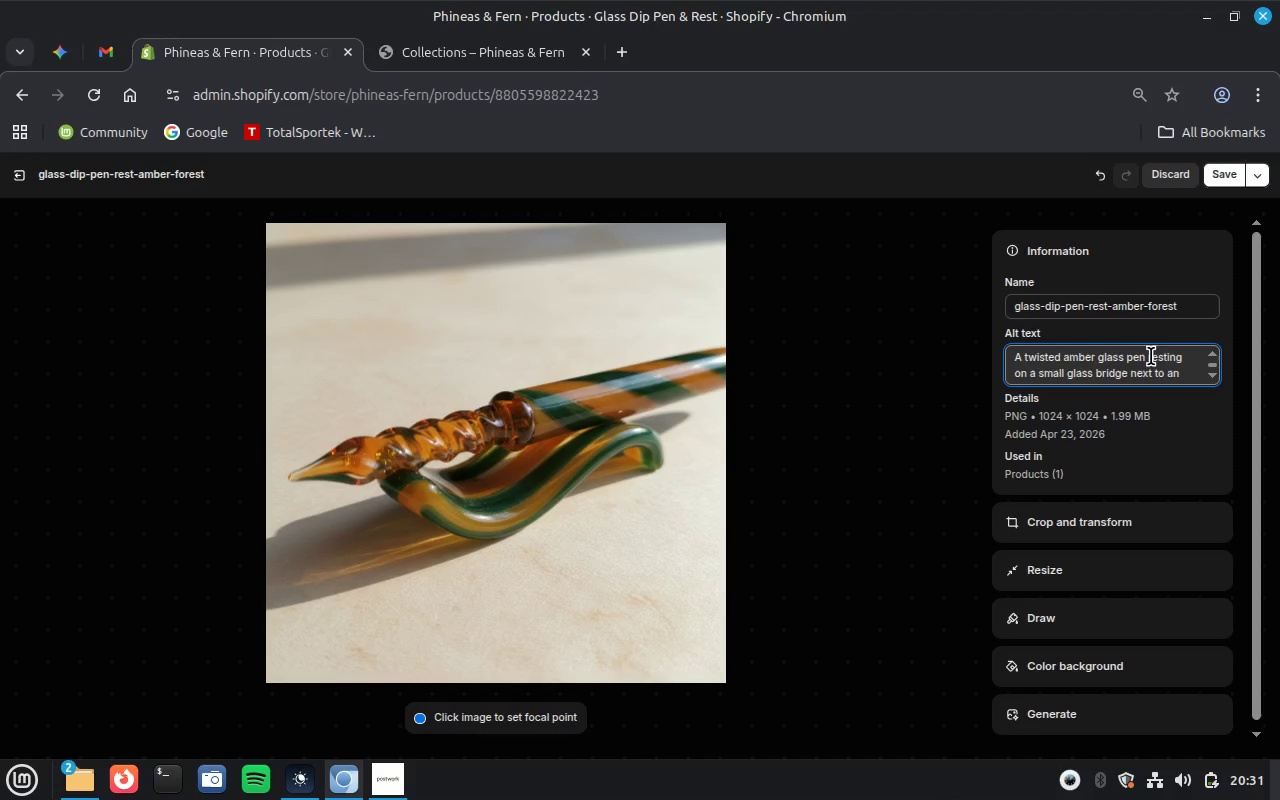 
wait(7.51)
 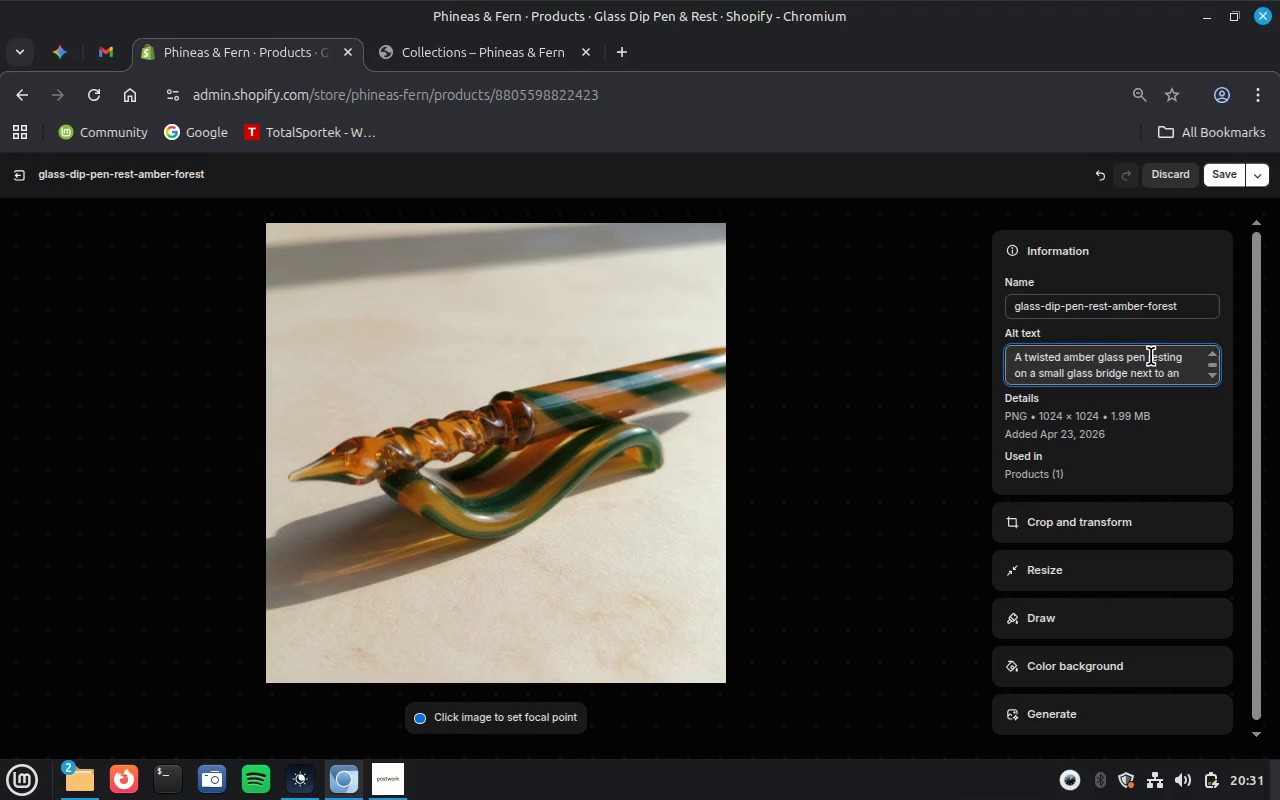 
left_click([1217, 177])
 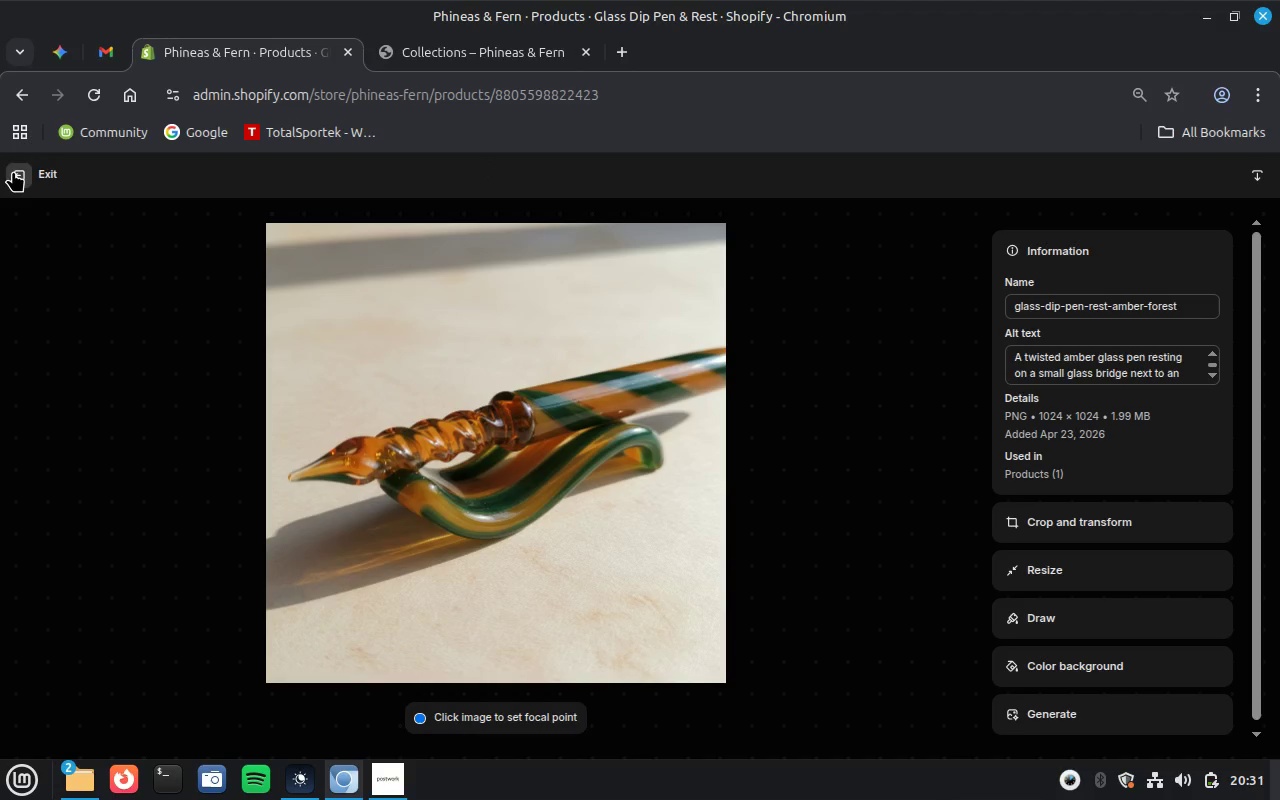 
wait(5.31)
 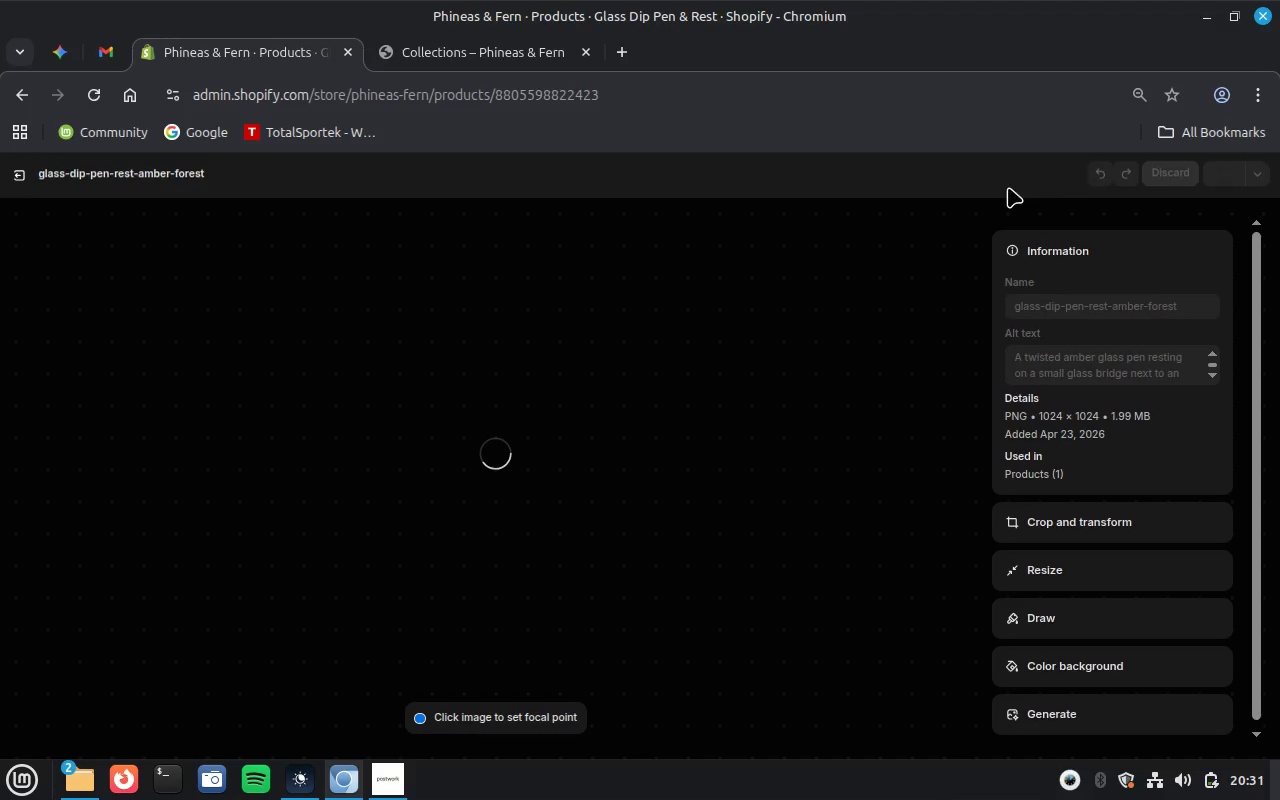 
left_click([18, 170])
 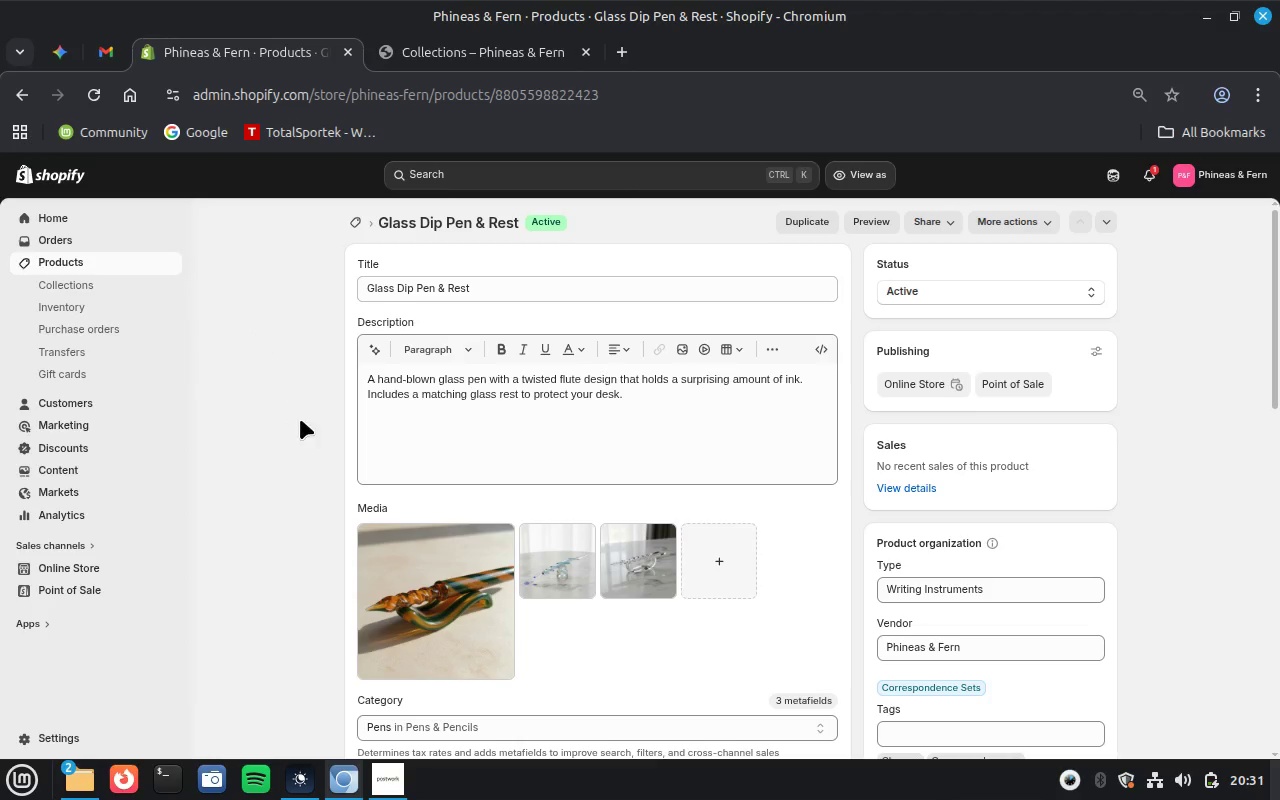 
scroll: coordinate [300, 419], scroll_direction: down, amount: 2.0
 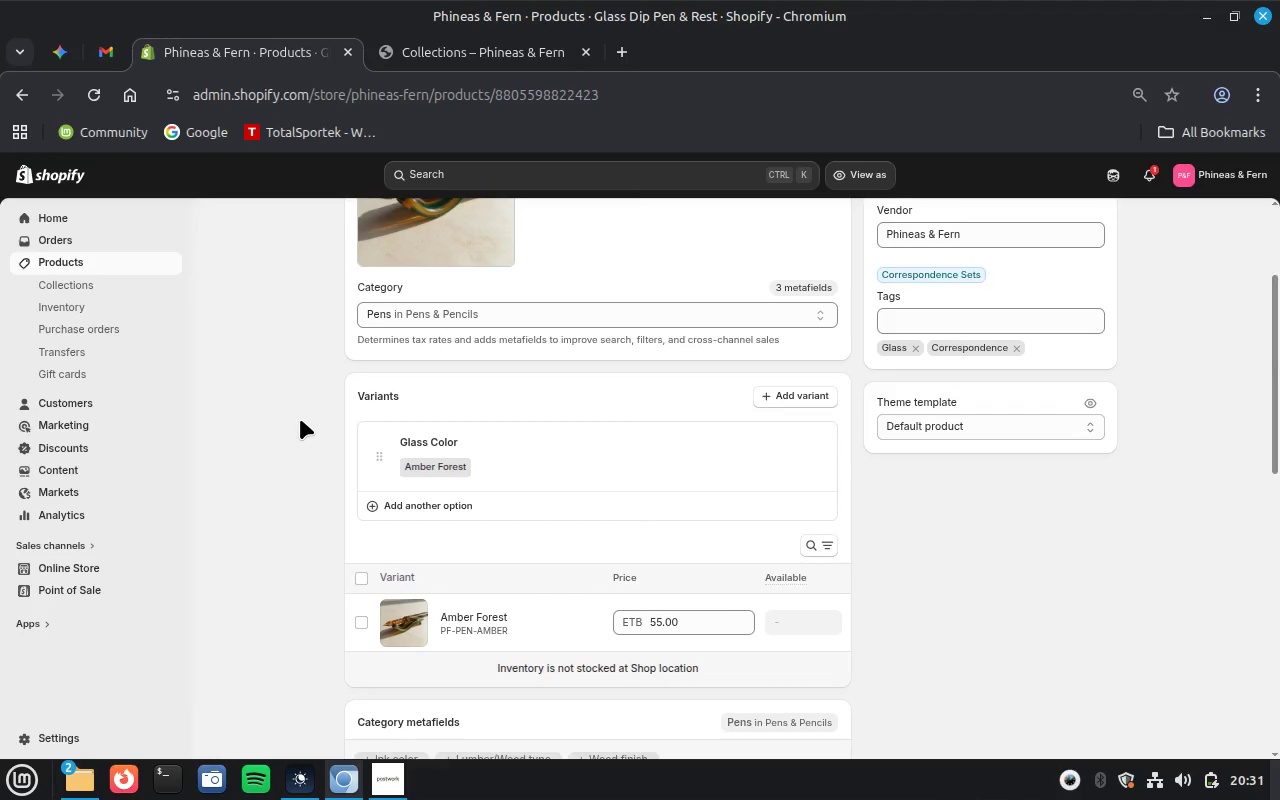 
scroll: coordinate [300, 419], scroll_direction: up, amount: 10.0
 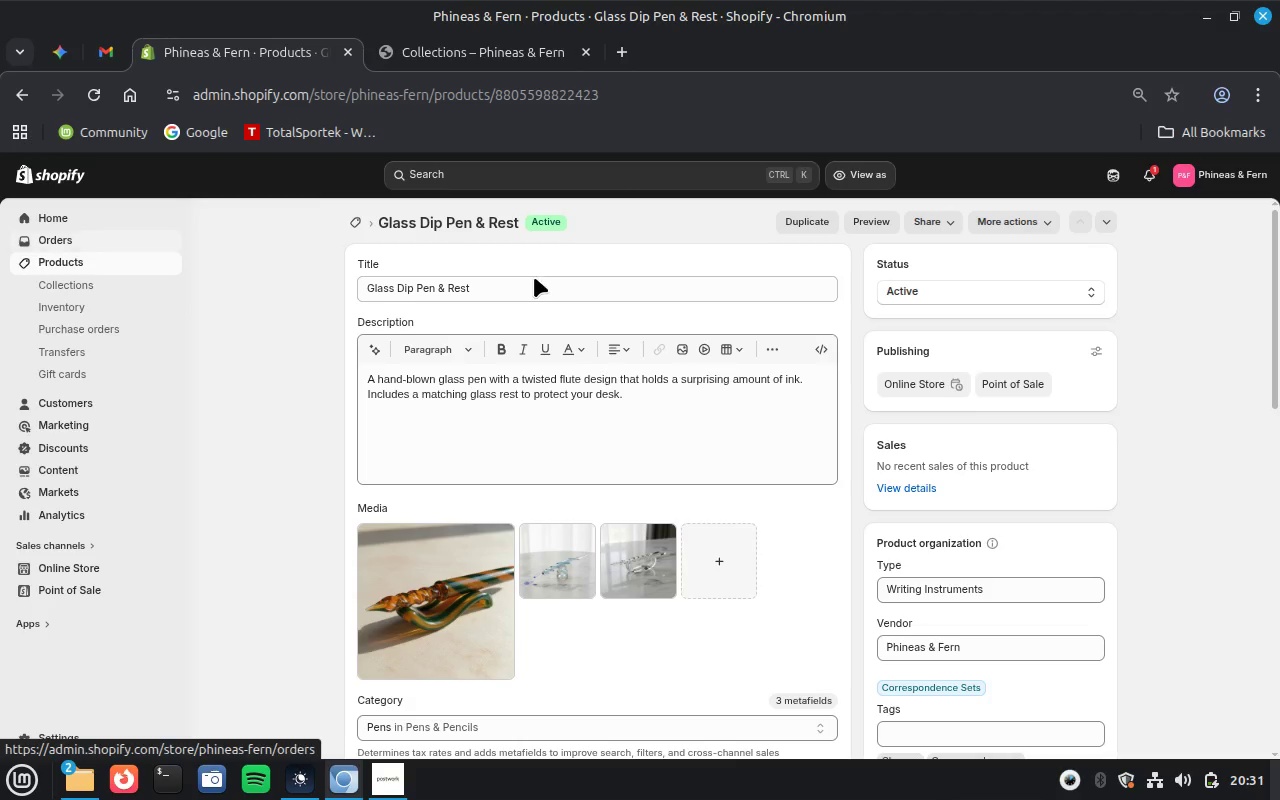 
wait(6.58)
 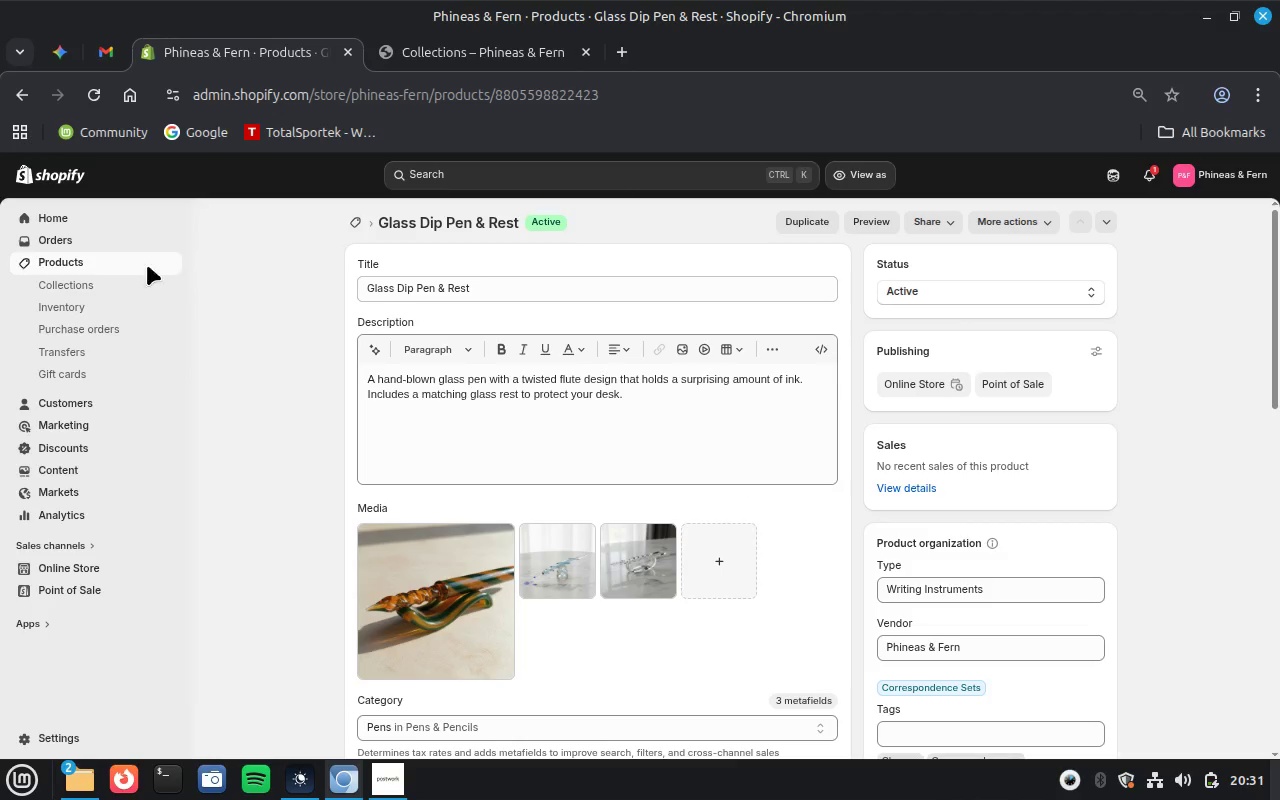 
left_click([887, 217])
 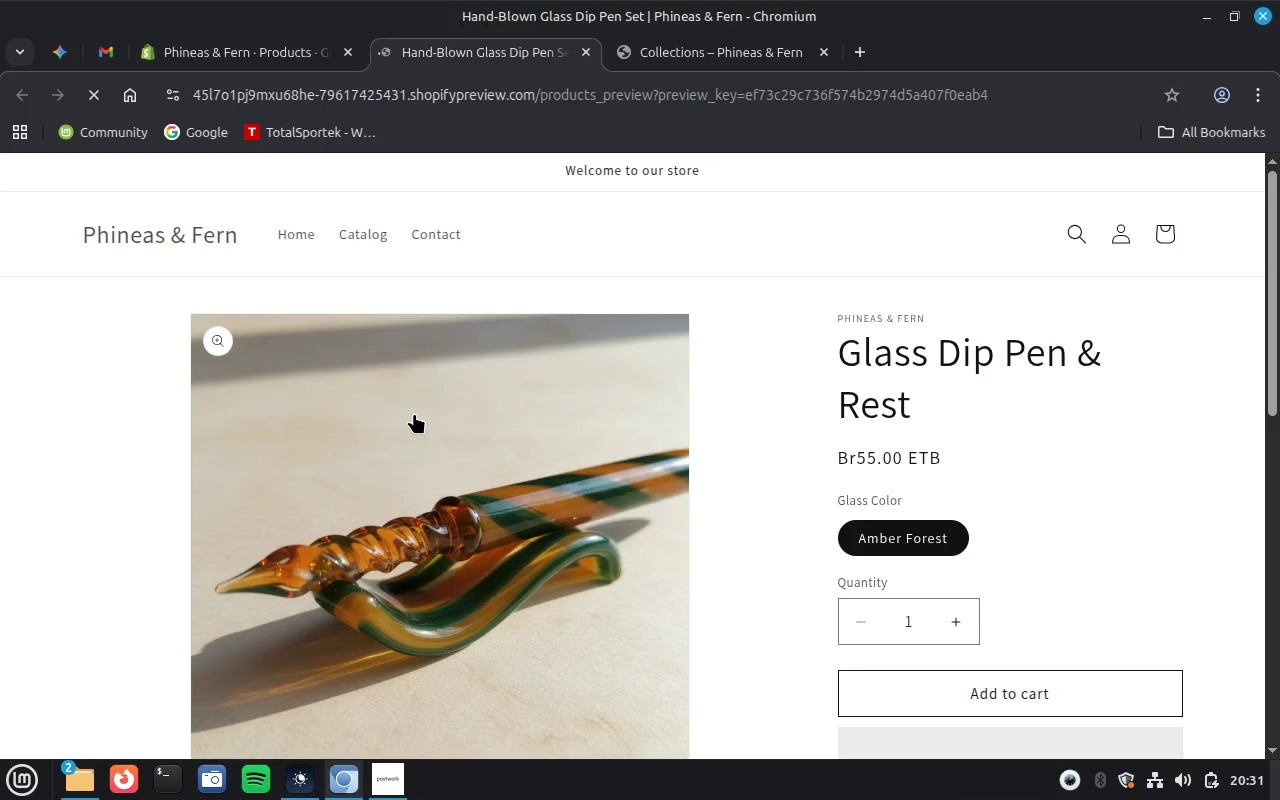 
wait(6.62)
 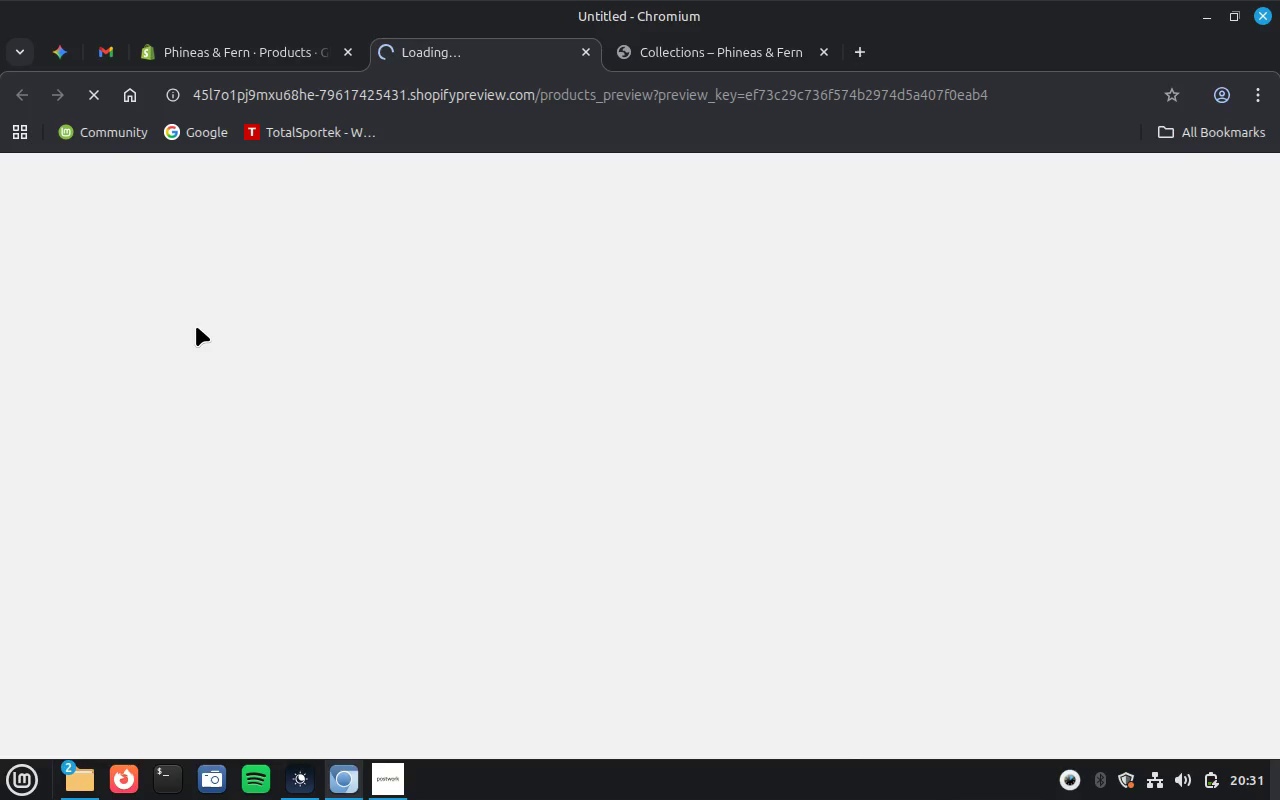 
scroll: coordinate [749, 539], scroll_direction: down, amount: 2.0
 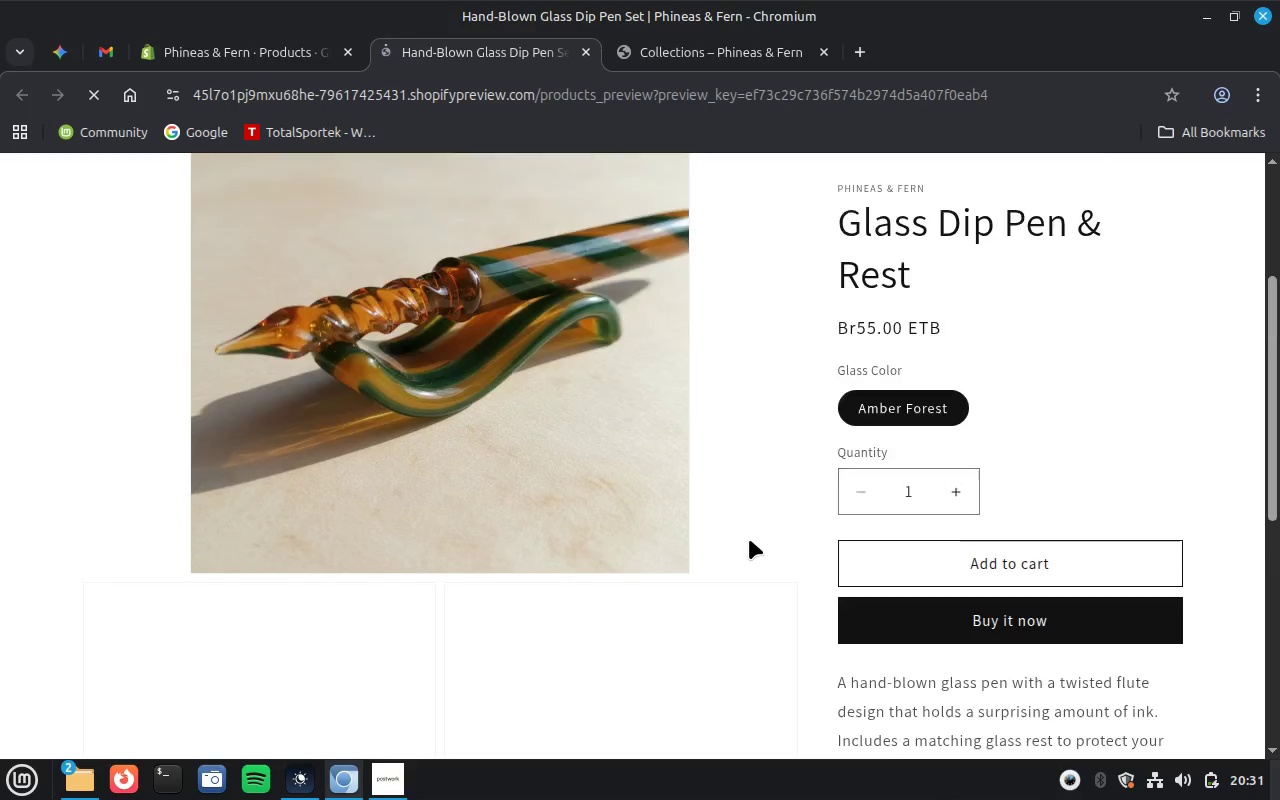 
scroll: coordinate [749, 539], scroll_direction: up, amount: 1.0
 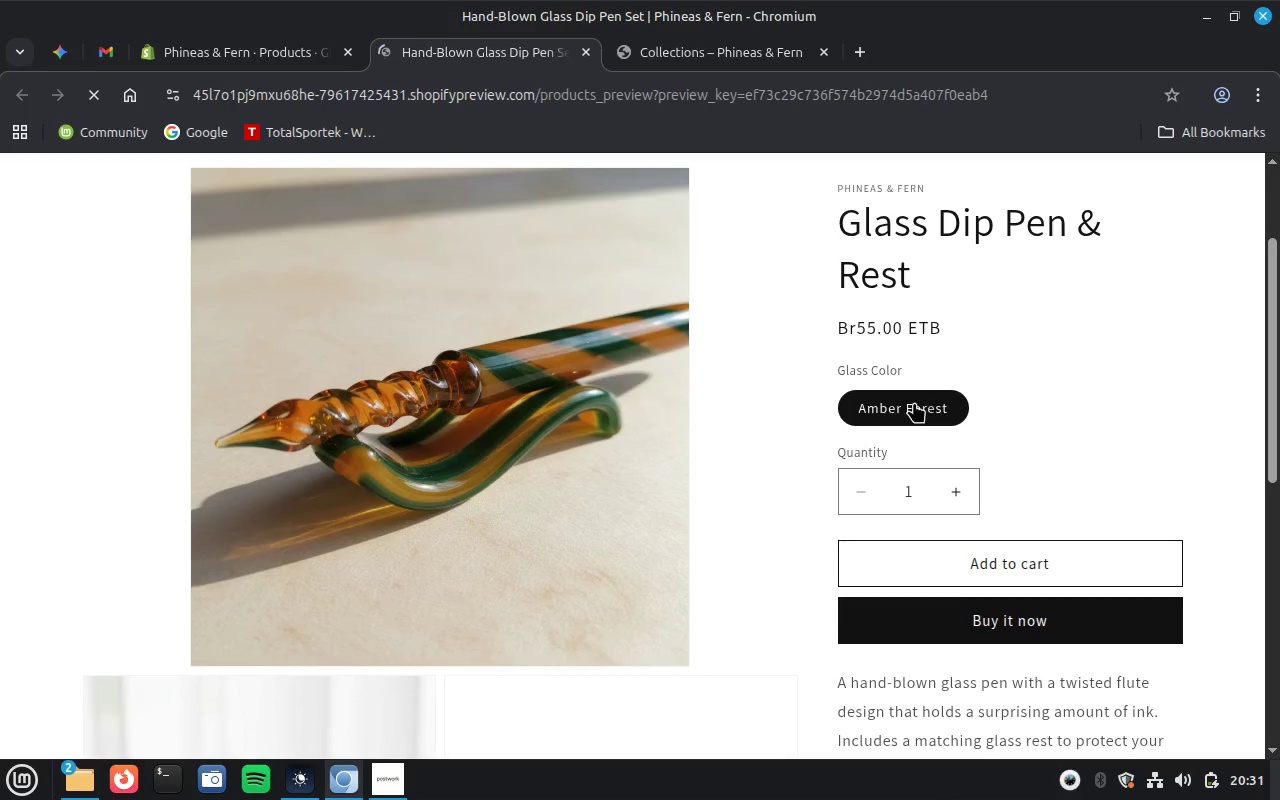 
left_click([907, 405])
 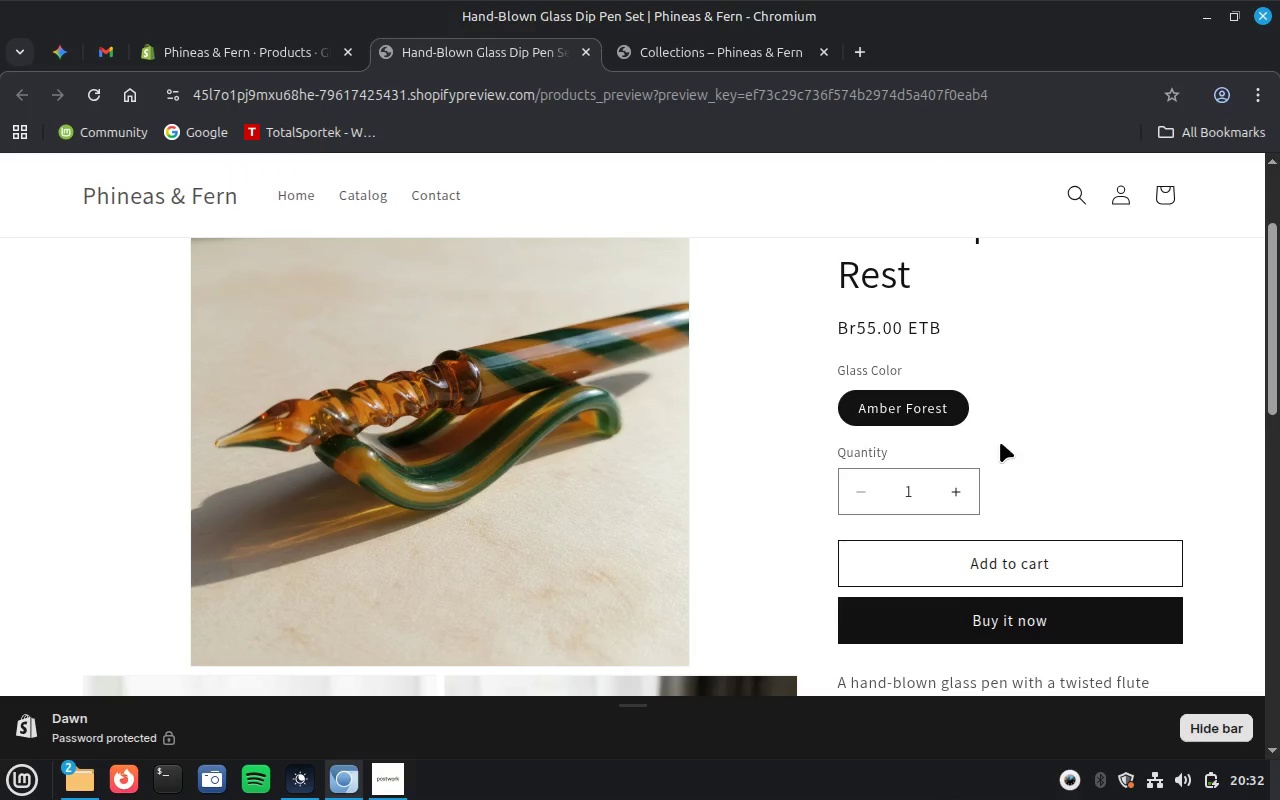 
left_click([913, 407])
 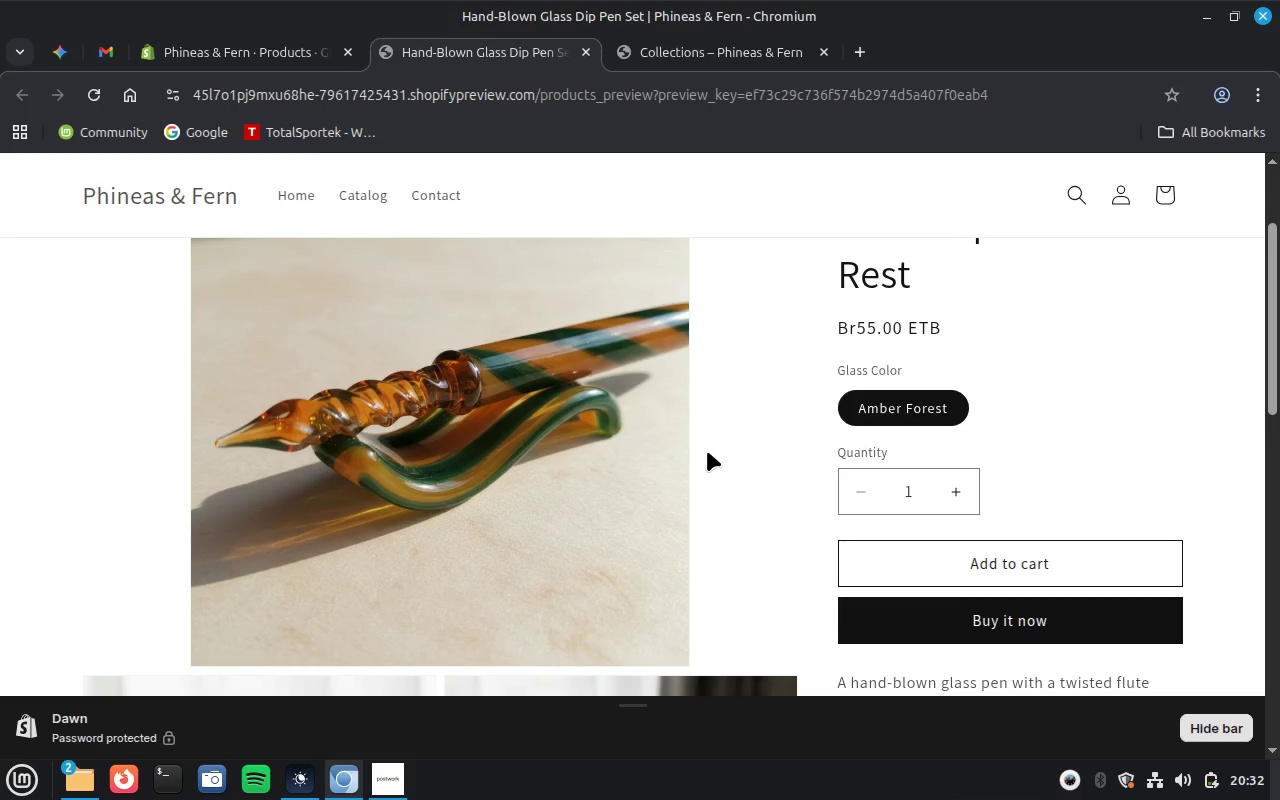 
scroll: coordinate [707, 451], scroll_direction: down, amount: 5.0
 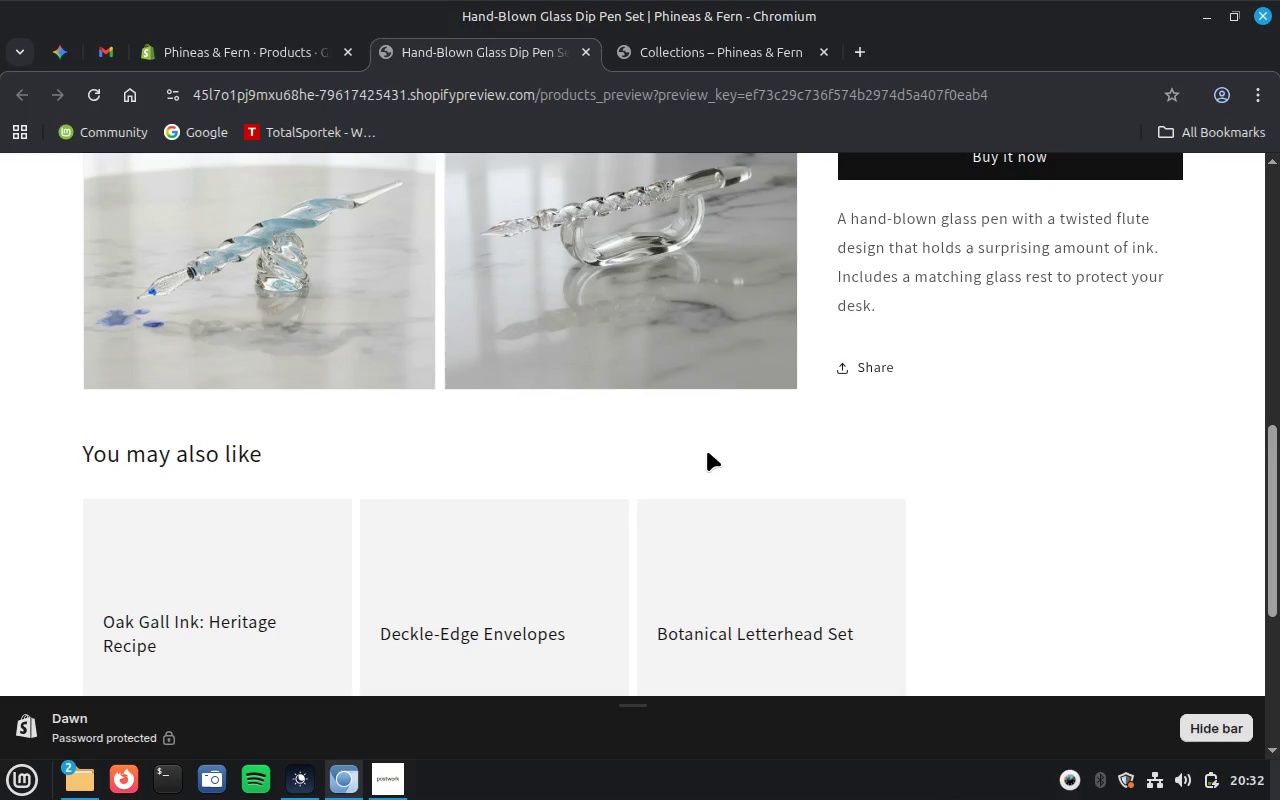 
scroll: coordinate [707, 451], scroll_direction: up, amount: 7.0
 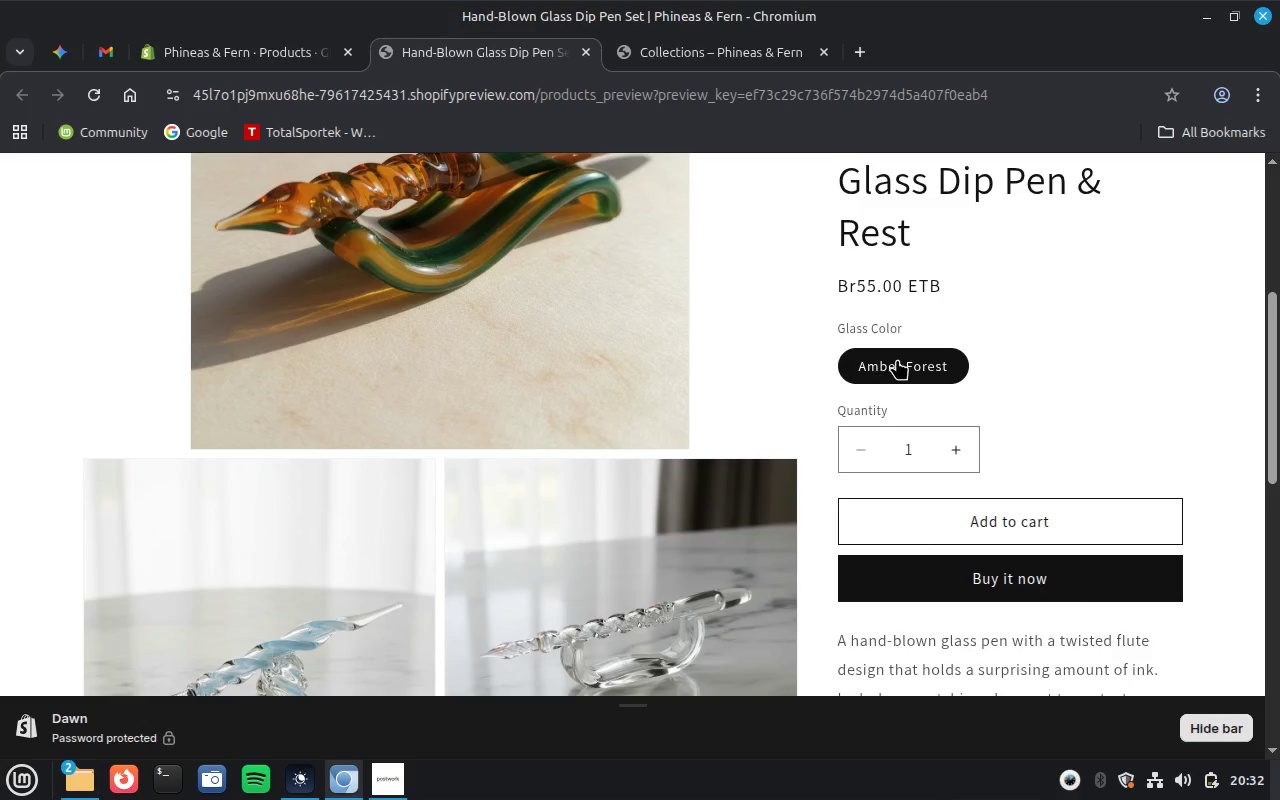 
left_click([897, 359])
 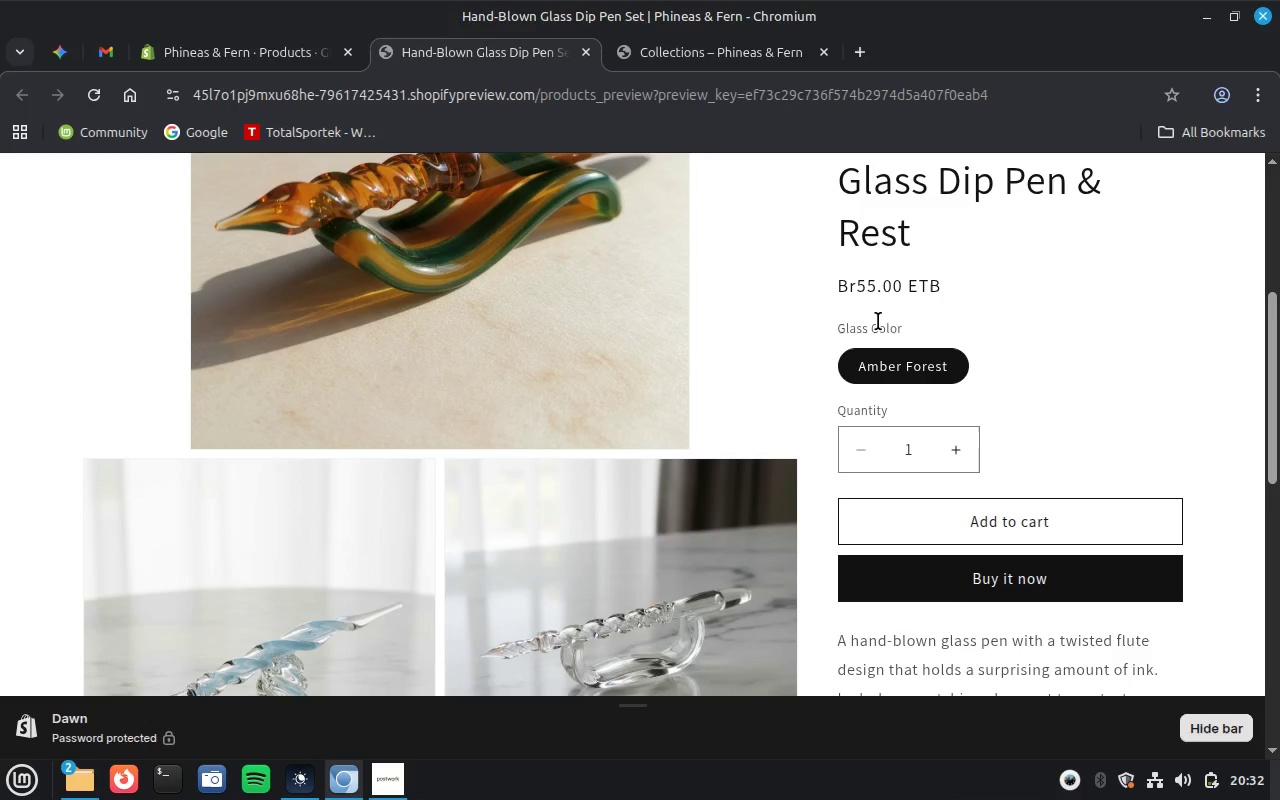 
left_click([878, 321])
 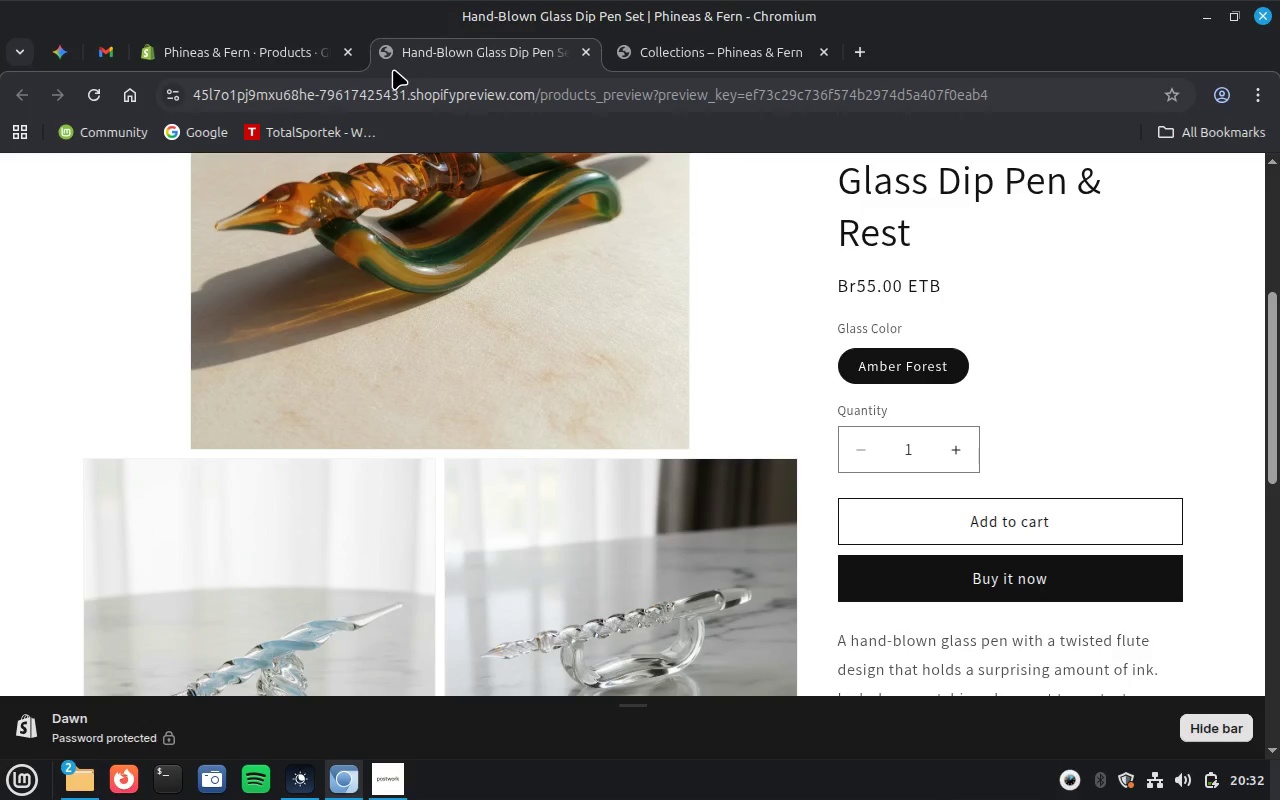 
left_click([243, 49])
 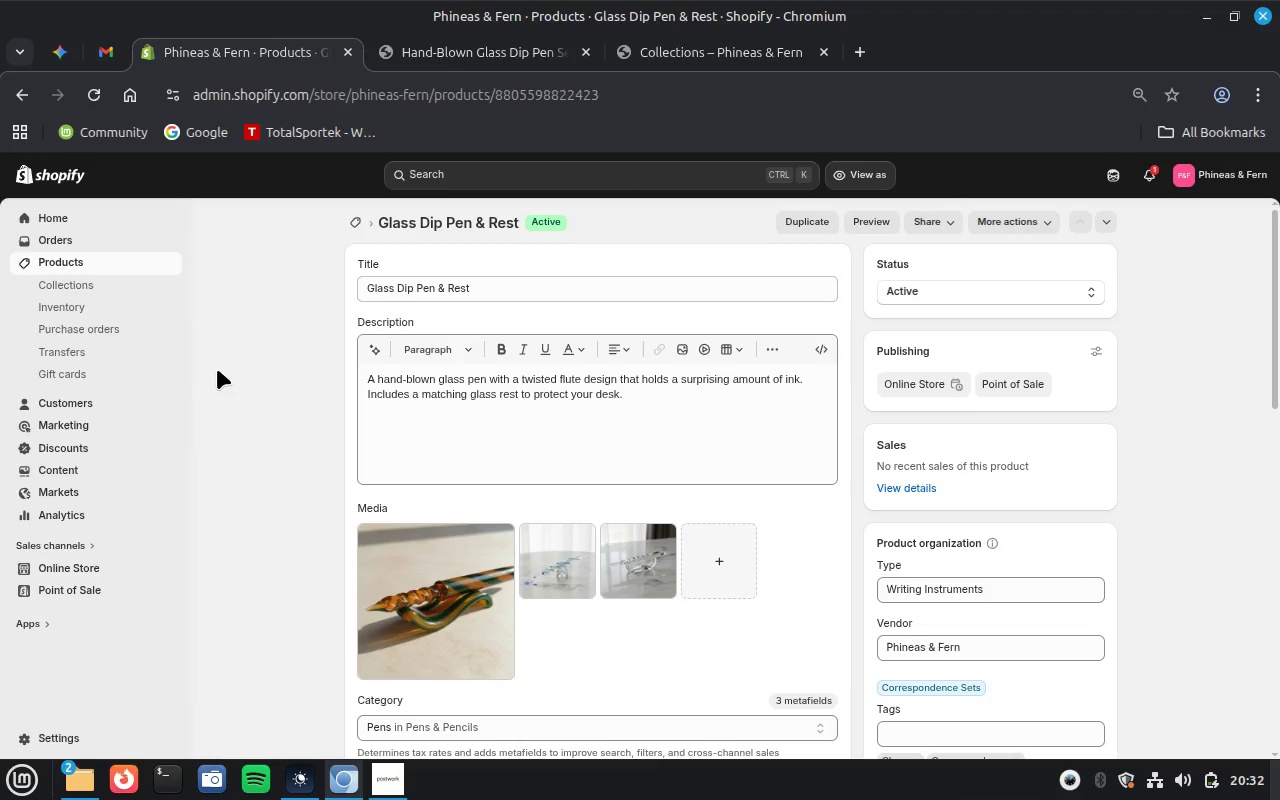 
scroll: coordinate [217, 369], scroll_direction: down, amount: 2.0
 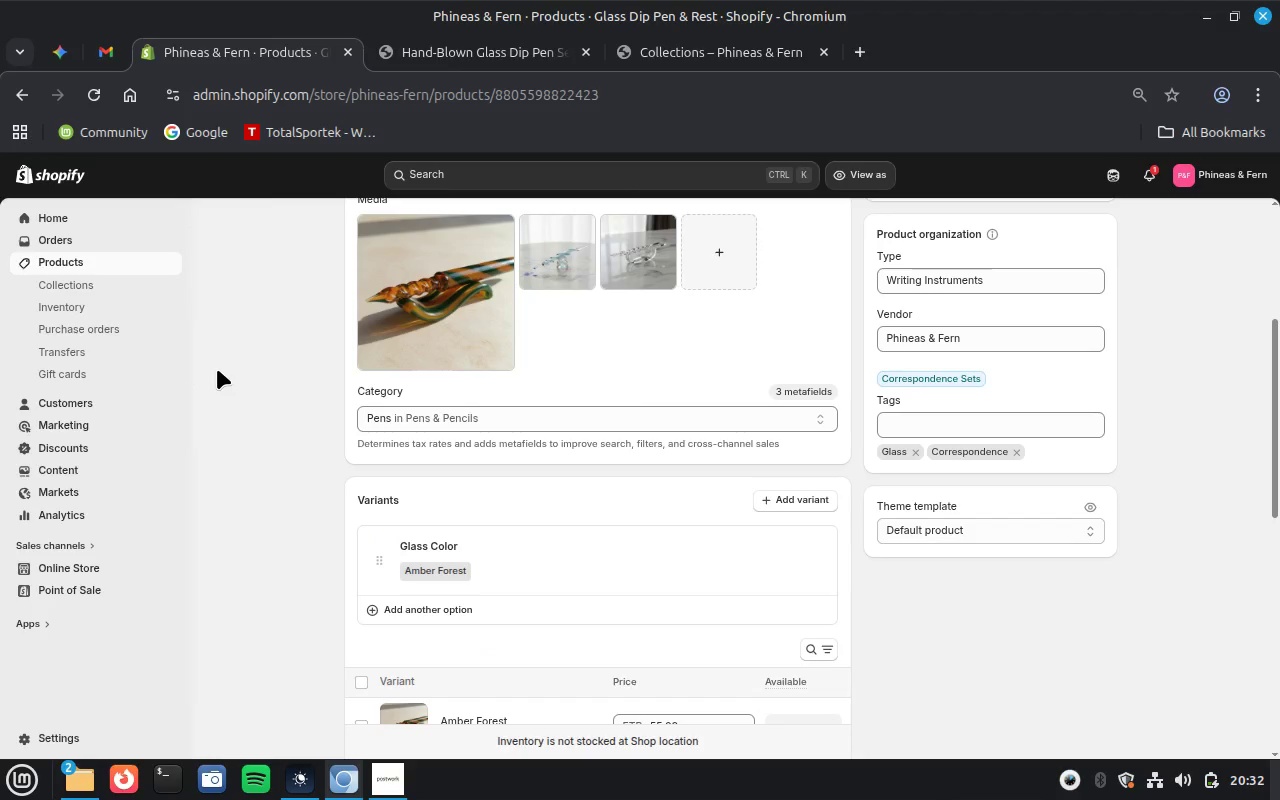 
scroll: coordinate [217, 369], scroll_direction: none, amount: 0.0
 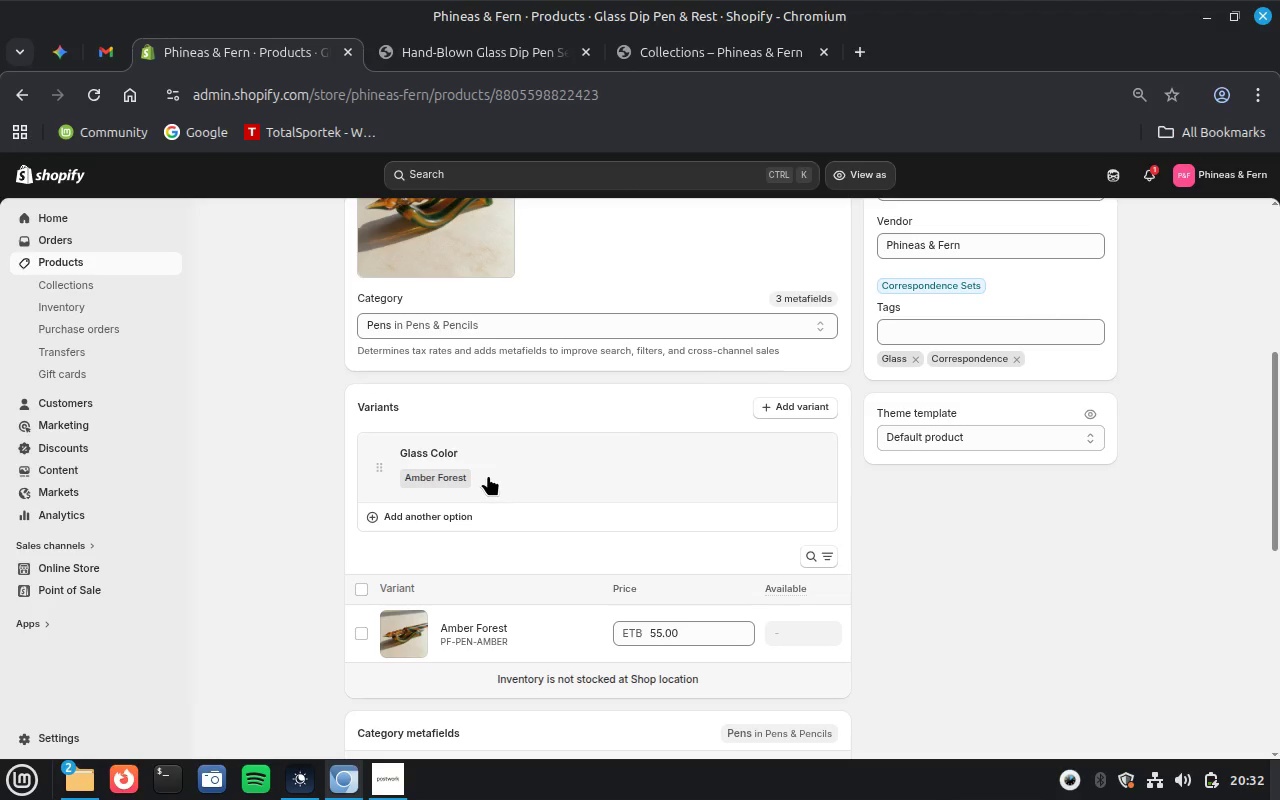 
left_click([488, 475])
 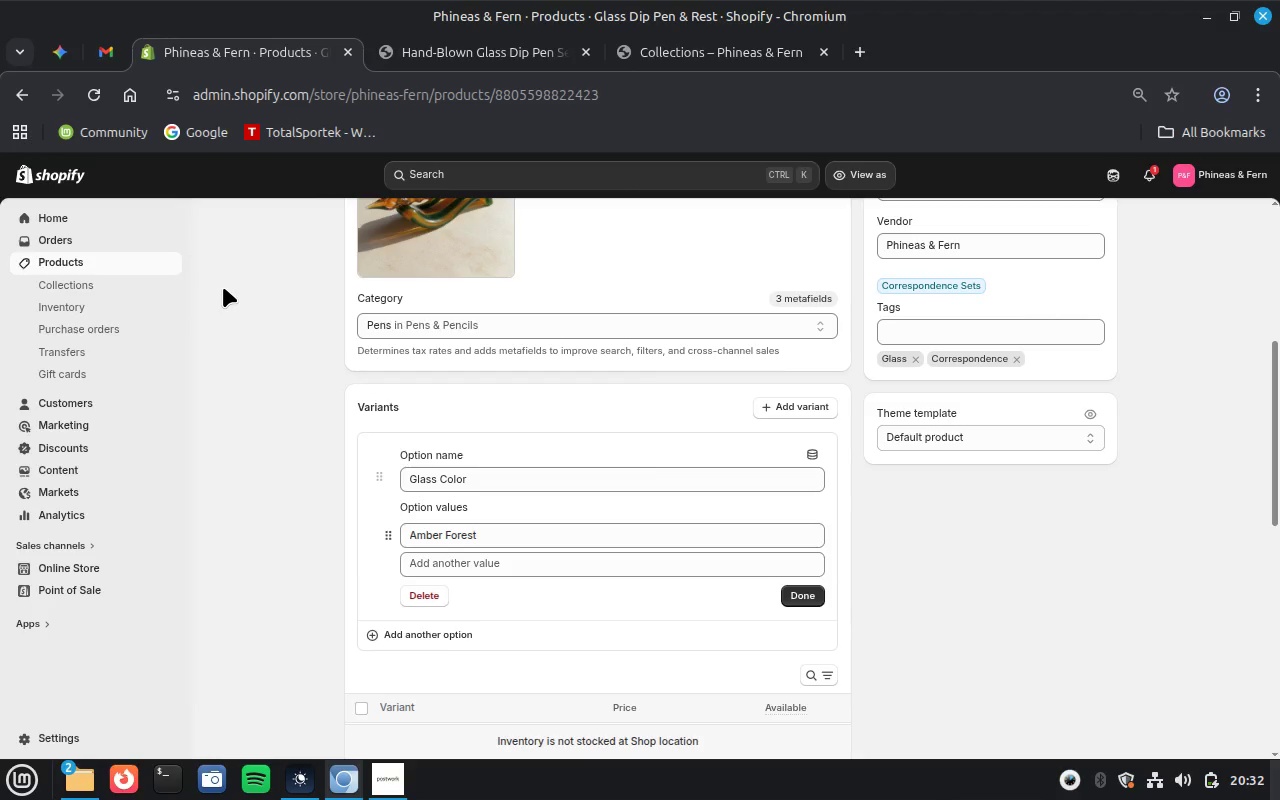 
wait(5.19)
 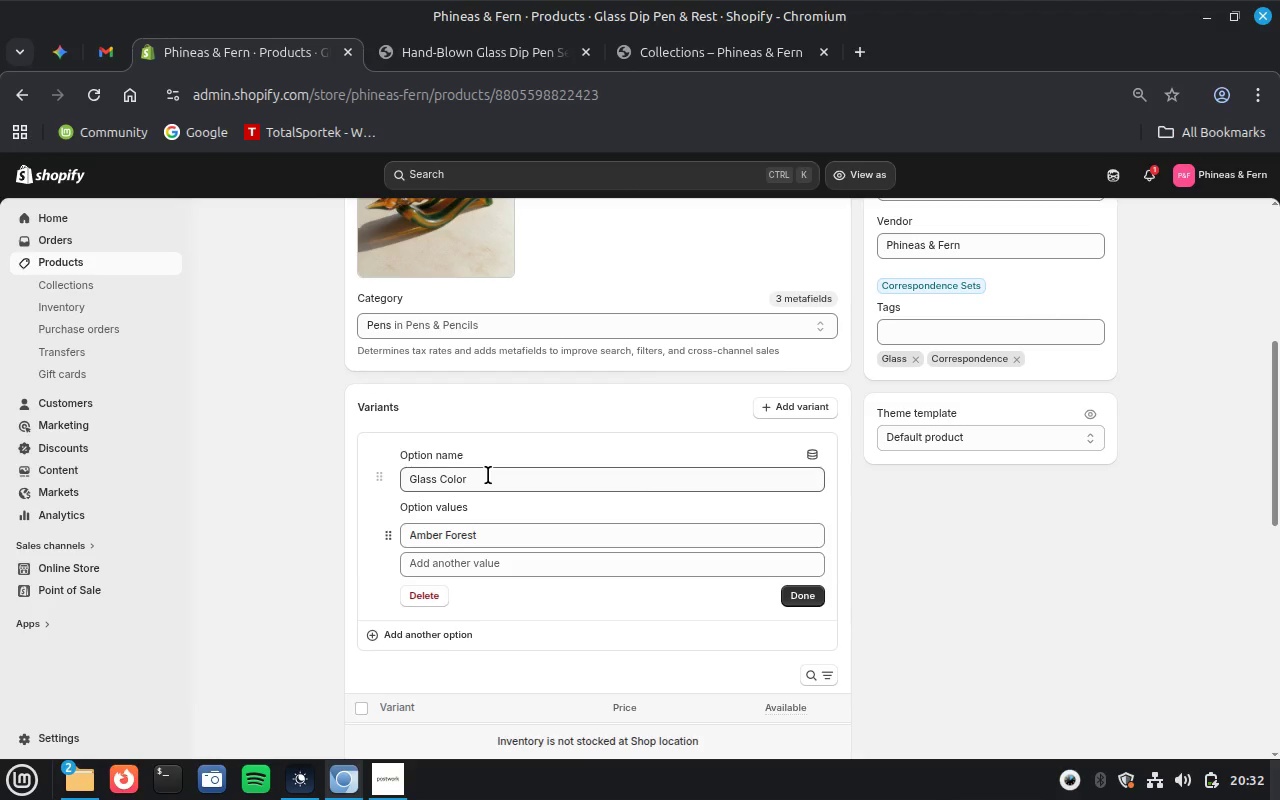 
scroll: coordinate [223, 287], scroll_direction: up, amount: 5.0
 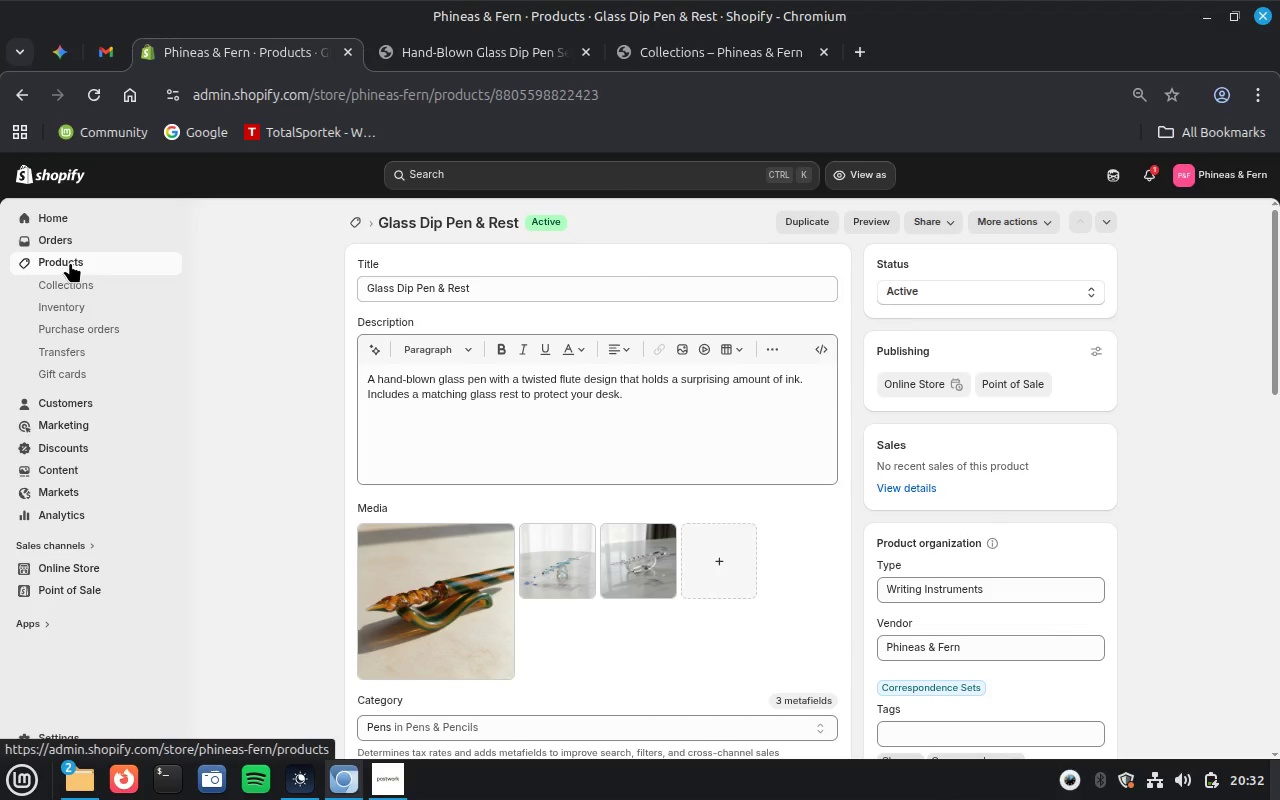 
left_click([70, 262])
 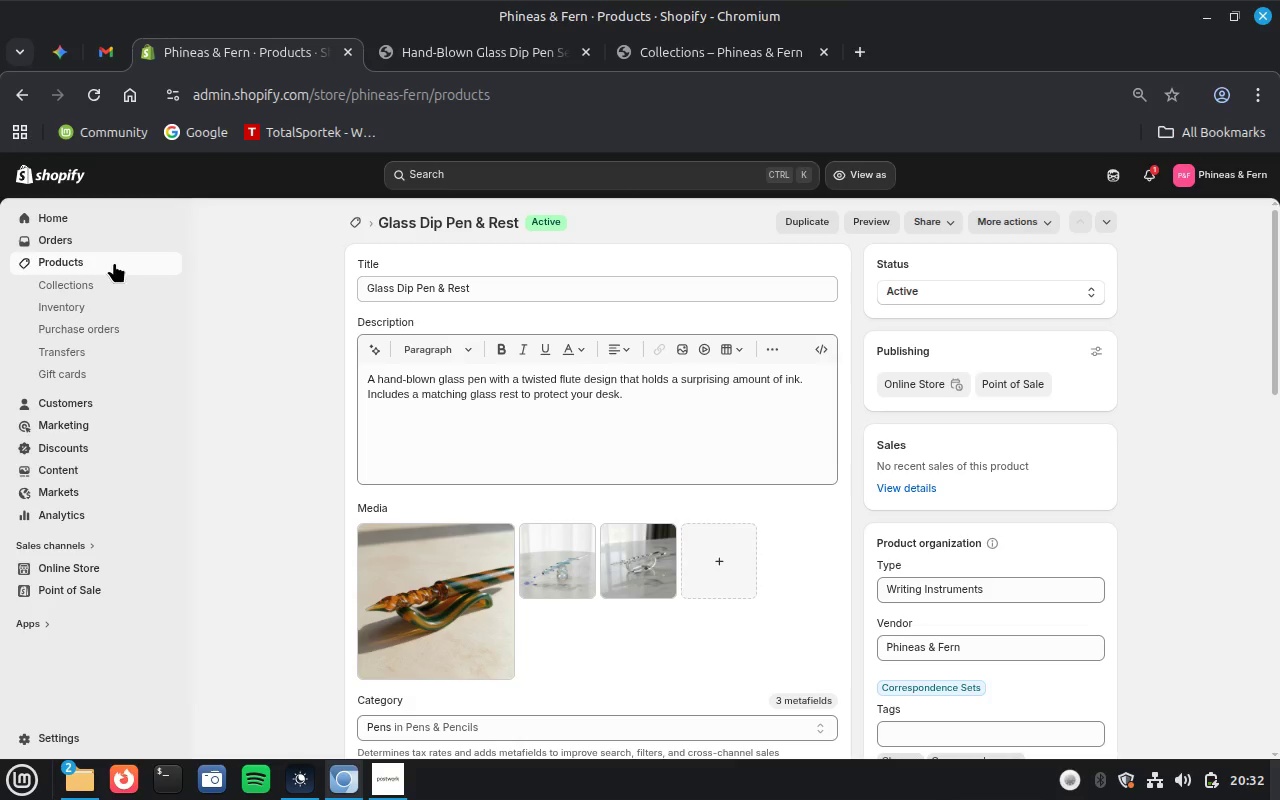 
wait(14.81)
 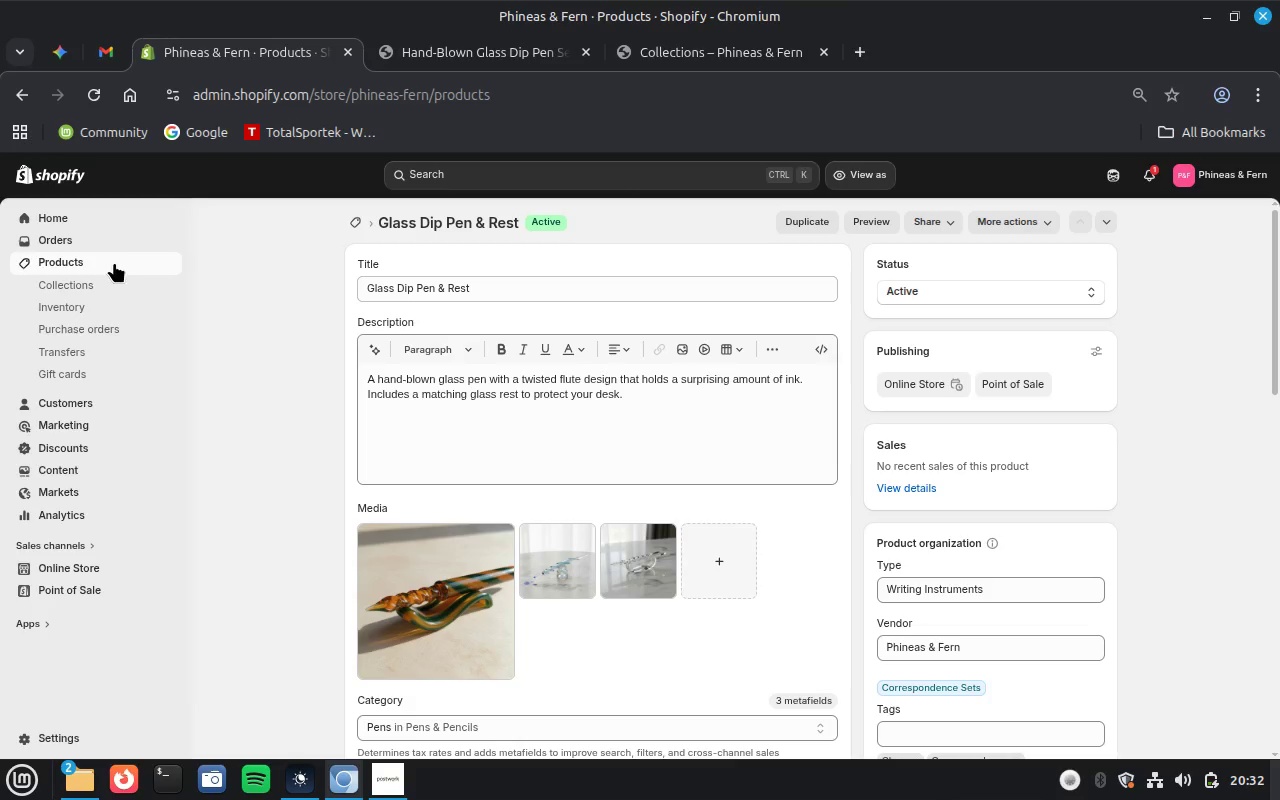 
left_click([345, 367])
 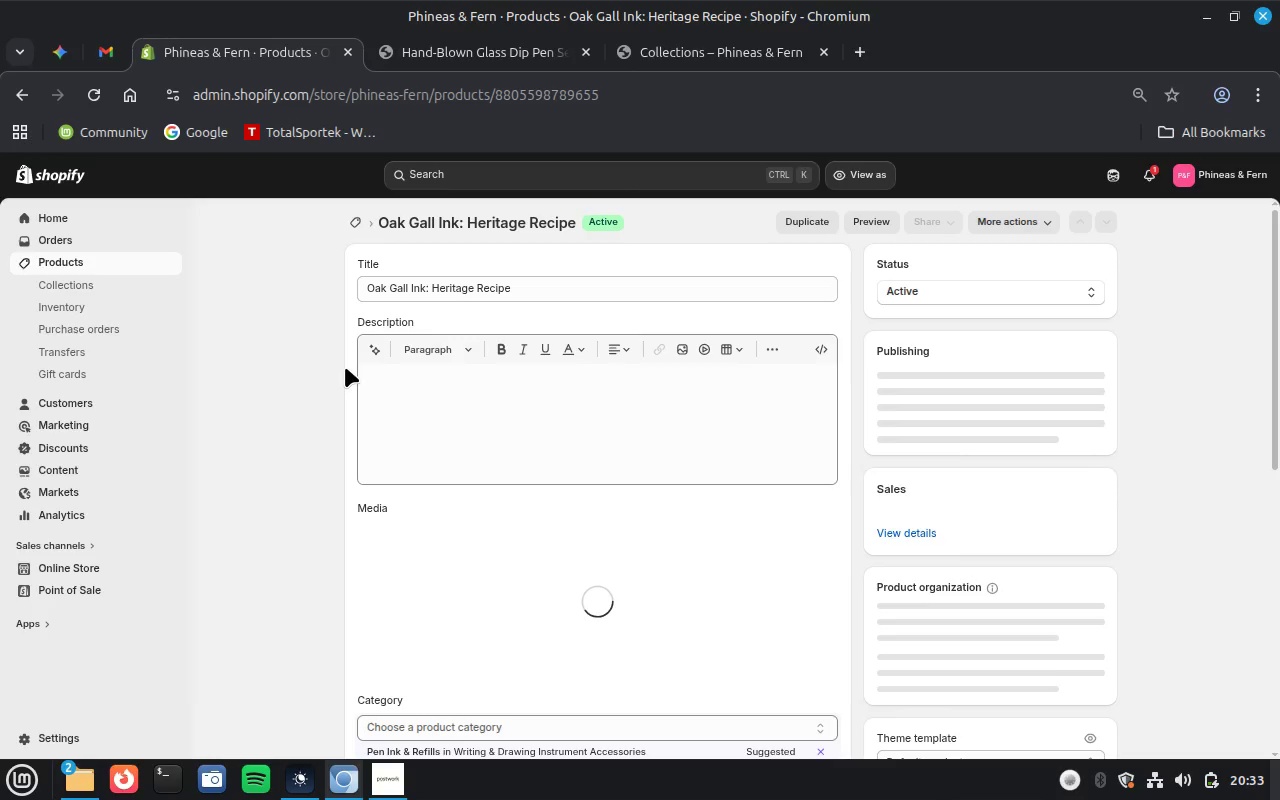 
wait(25.15)
 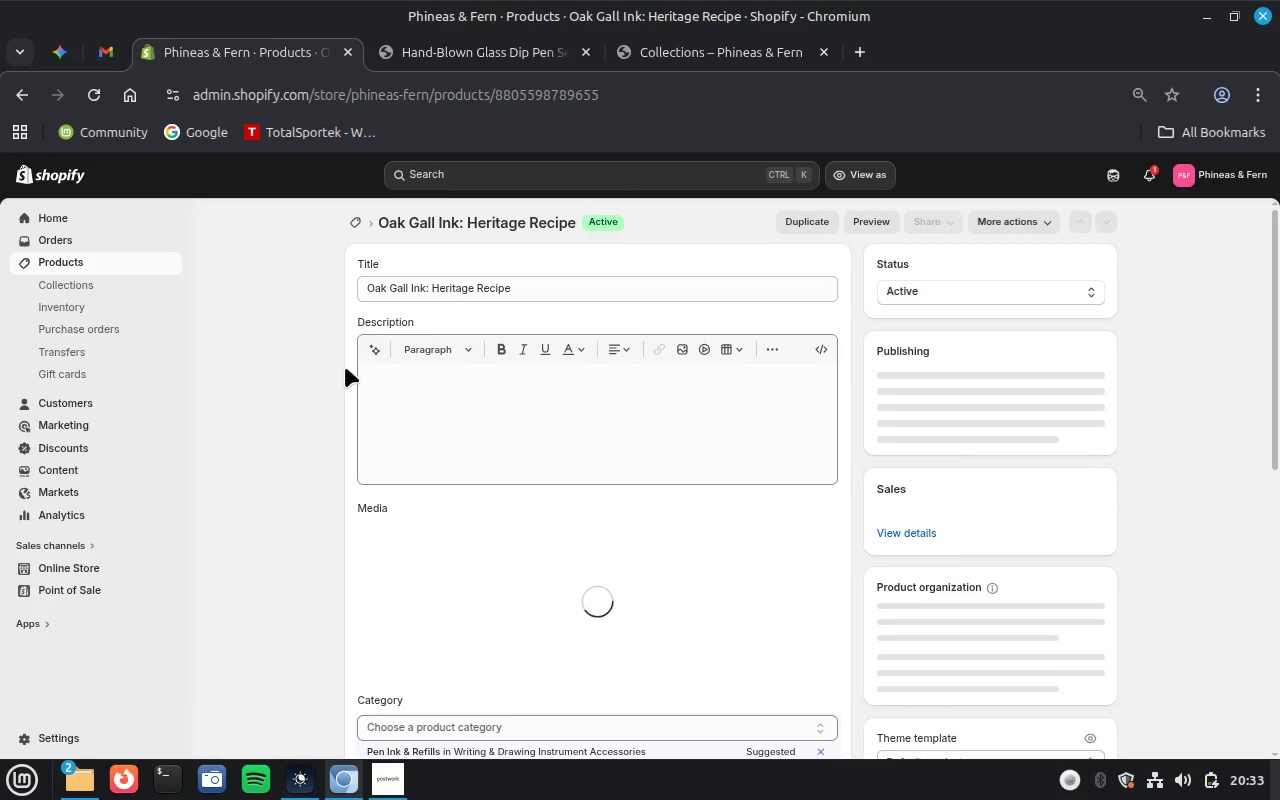 
left_click([518, 281])
 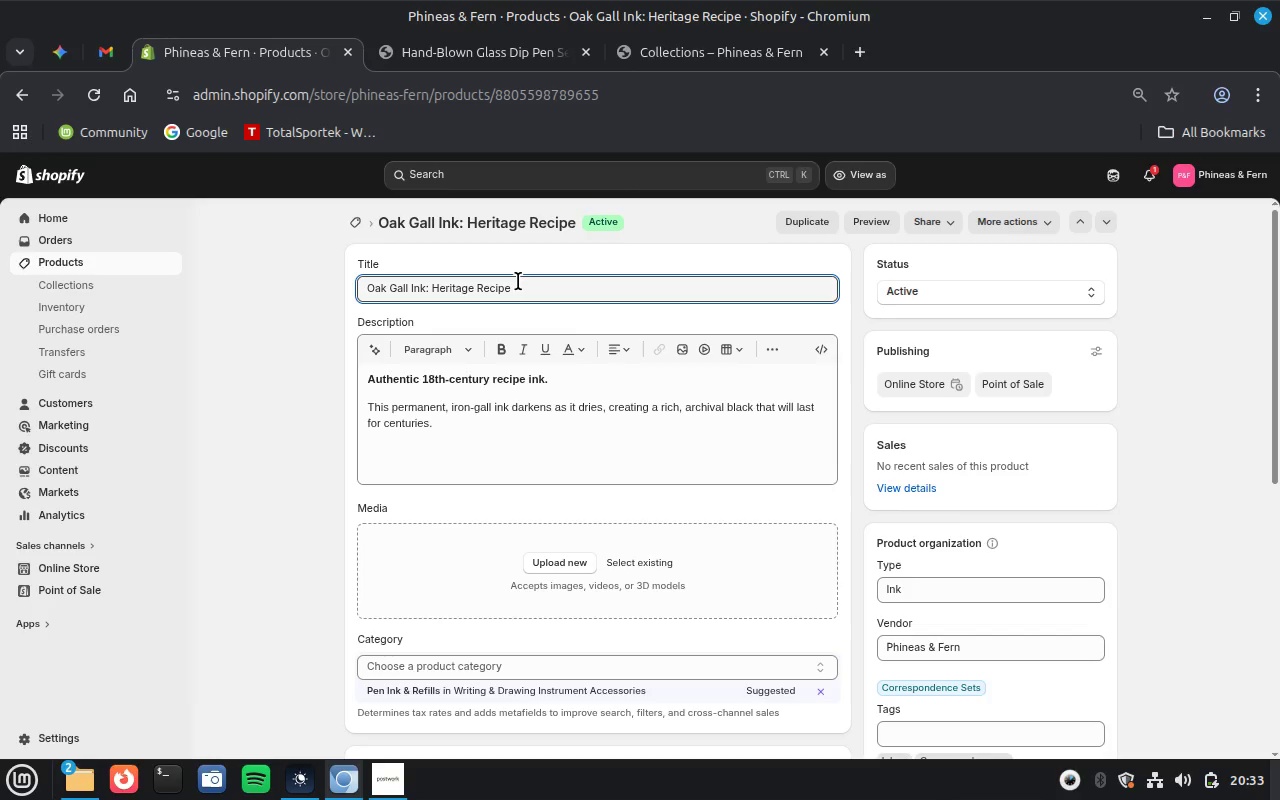 
double_click([518, 281])
 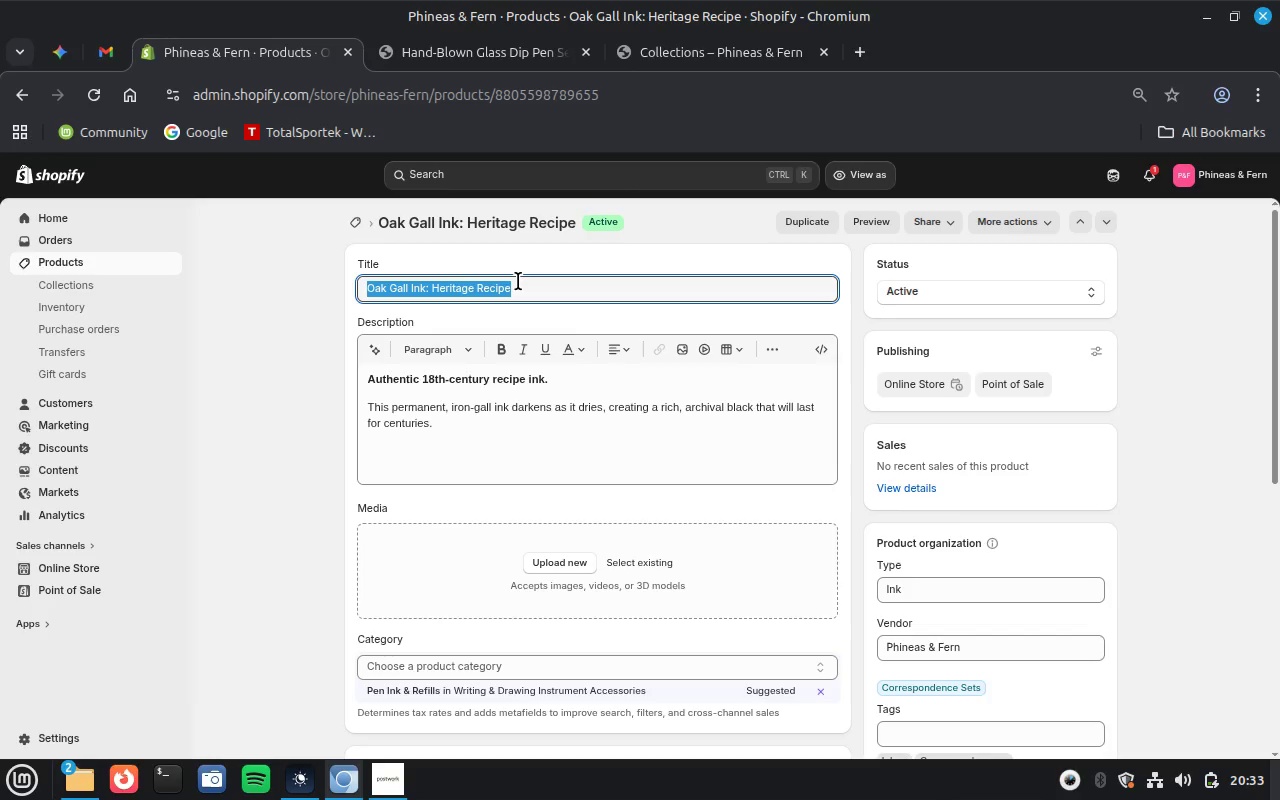 
triple_click([518, 281])
 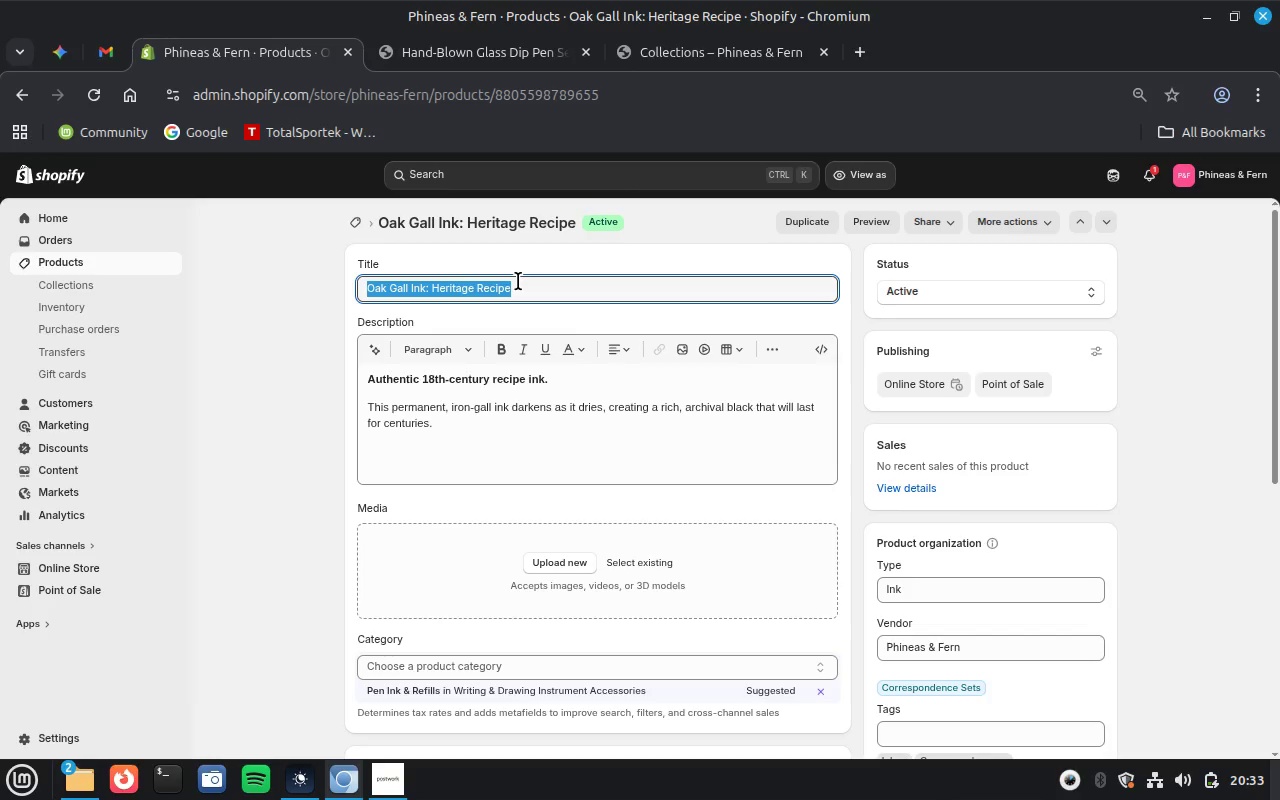 
key(Control+C)
 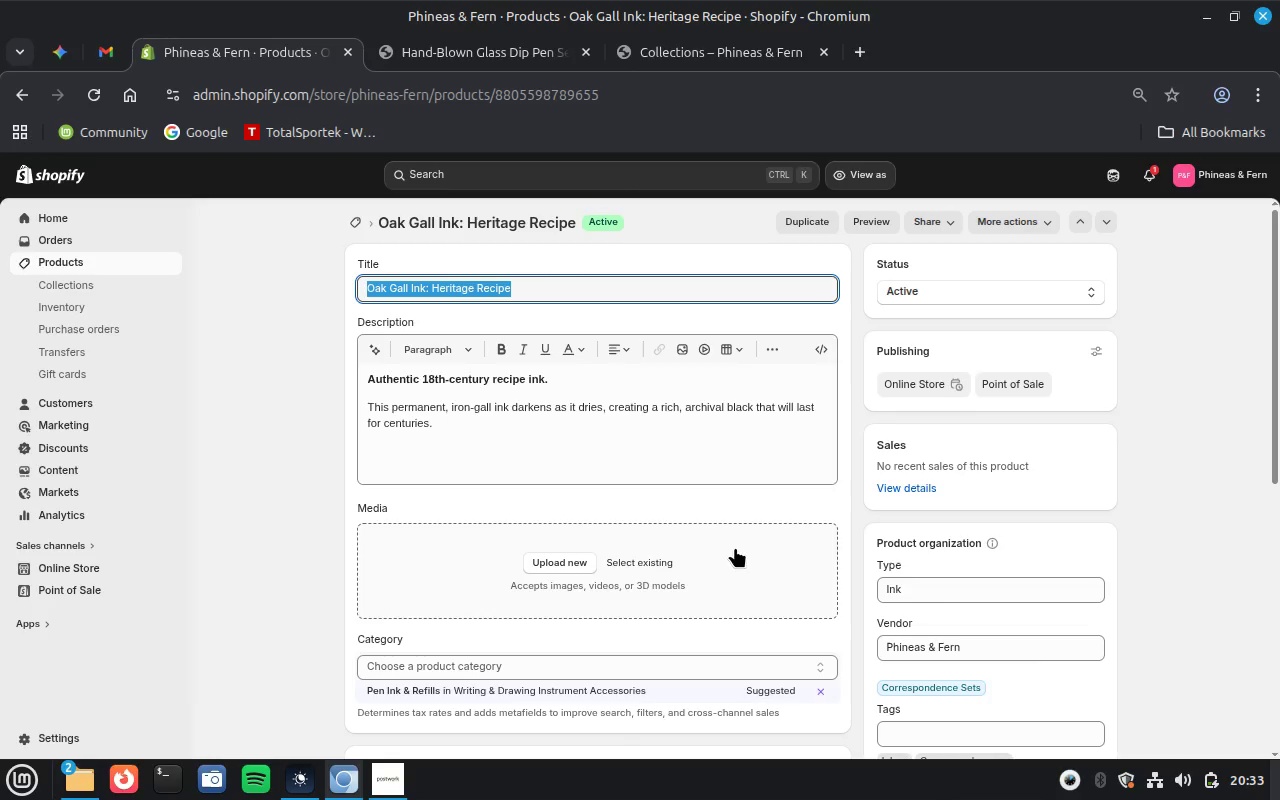 
scroll: coordinate [735, 547], scroll_direction: down, amount: 1.0
 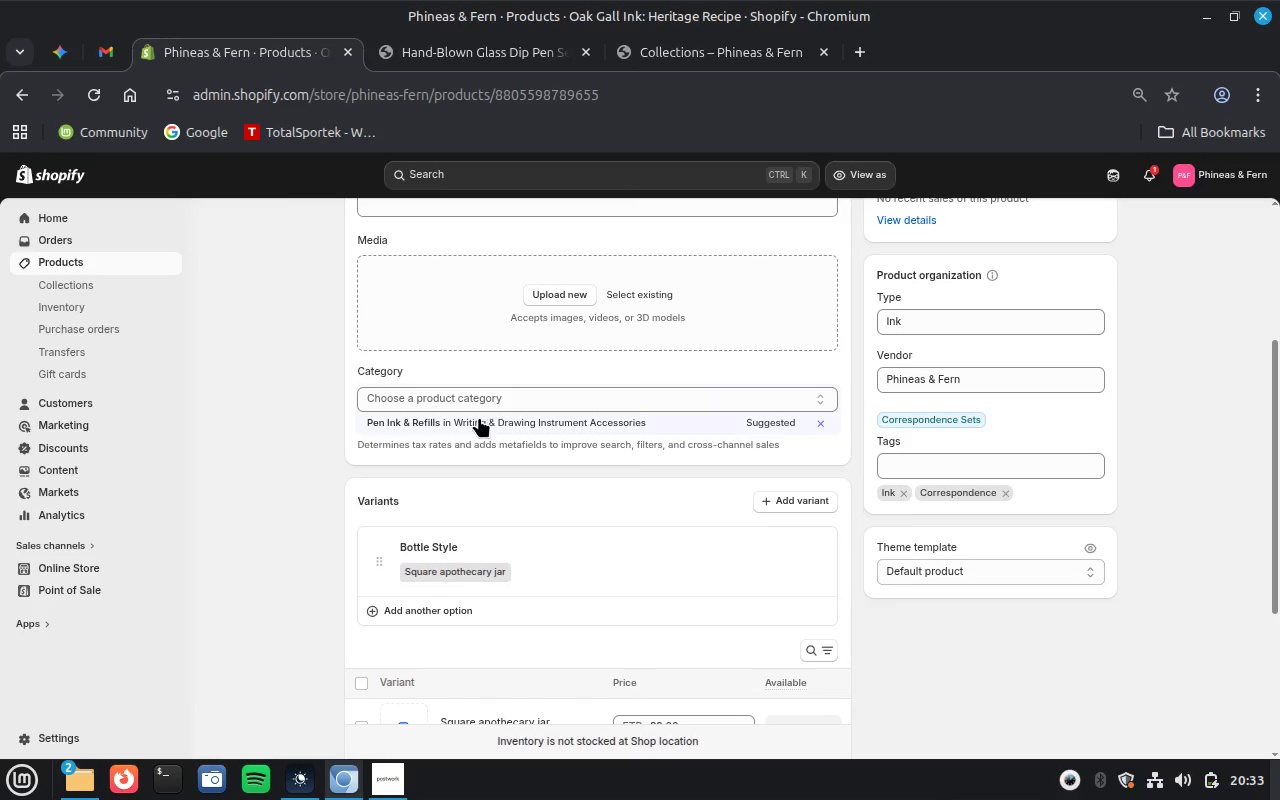 
left_click([467, 416])
 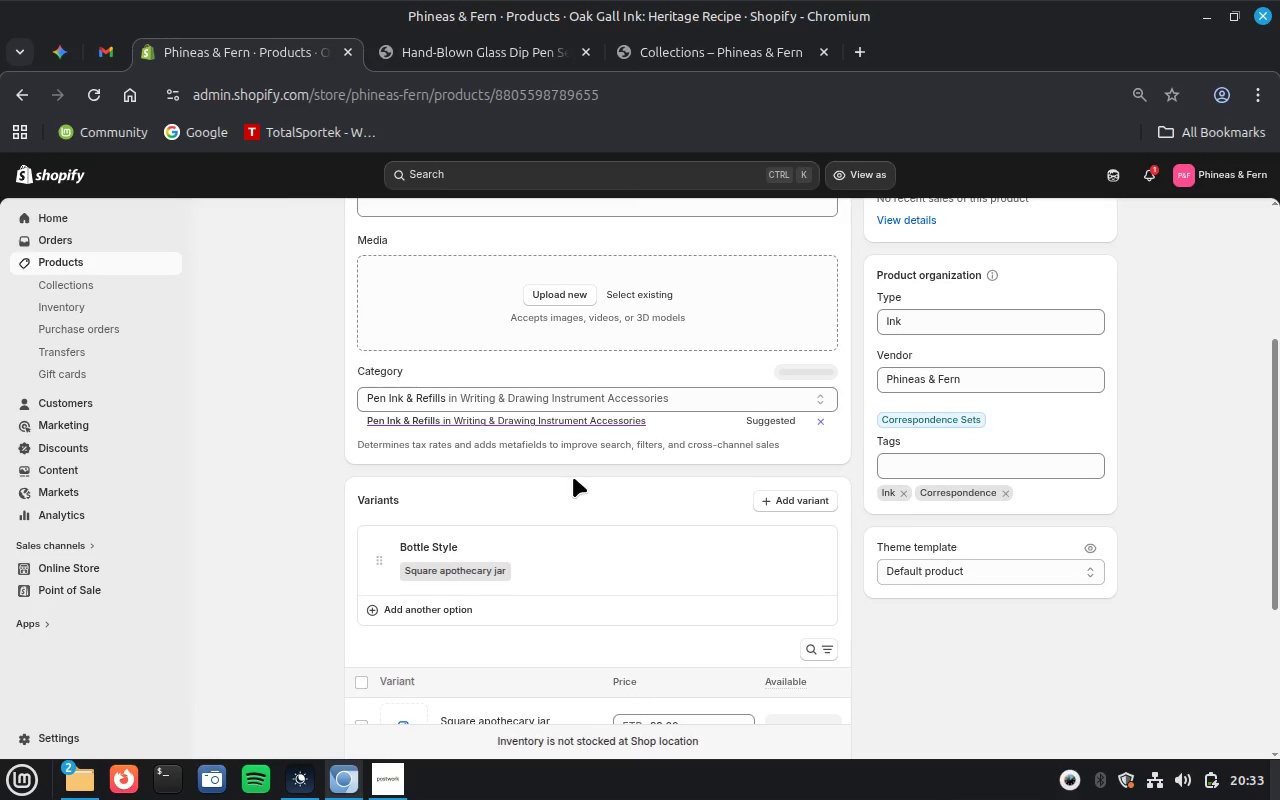 
wait(5.3)
 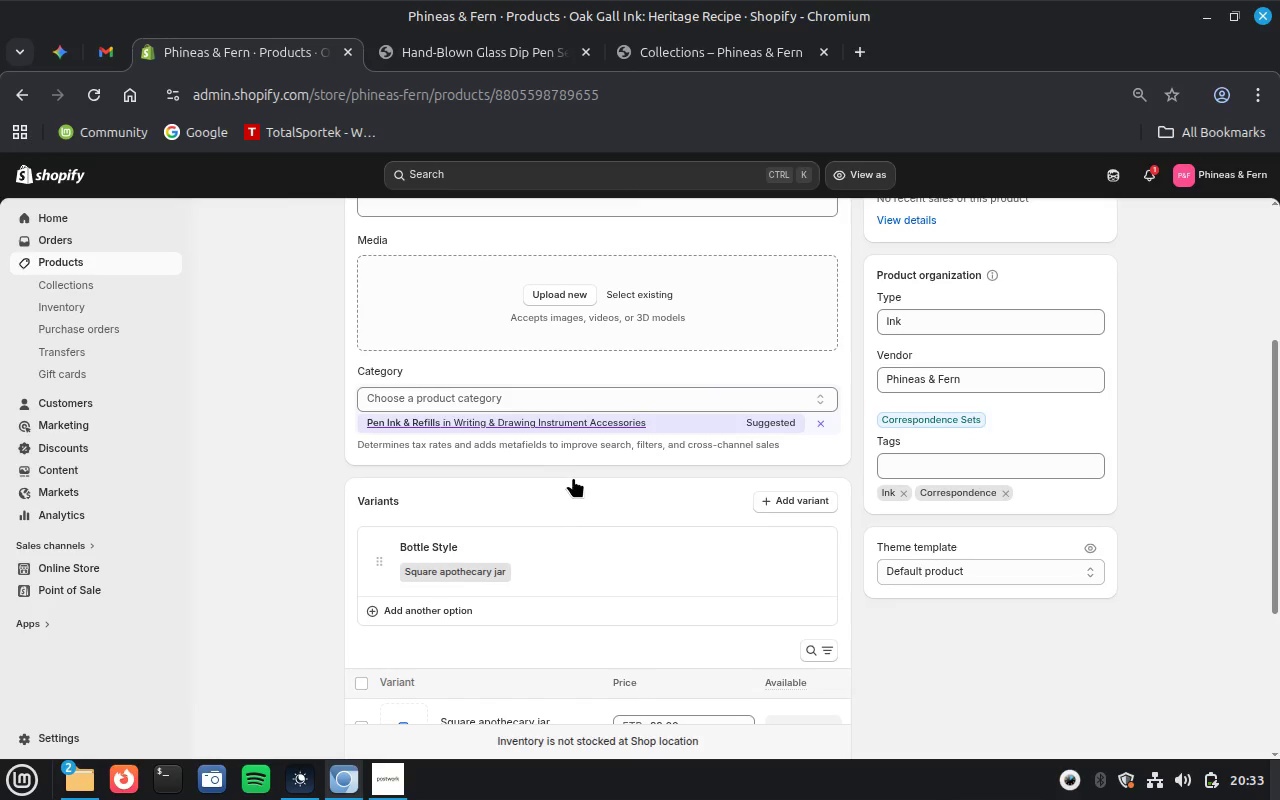 
scroll: coordinate [573, 477], scroll_direction: down, amount: 2.0
 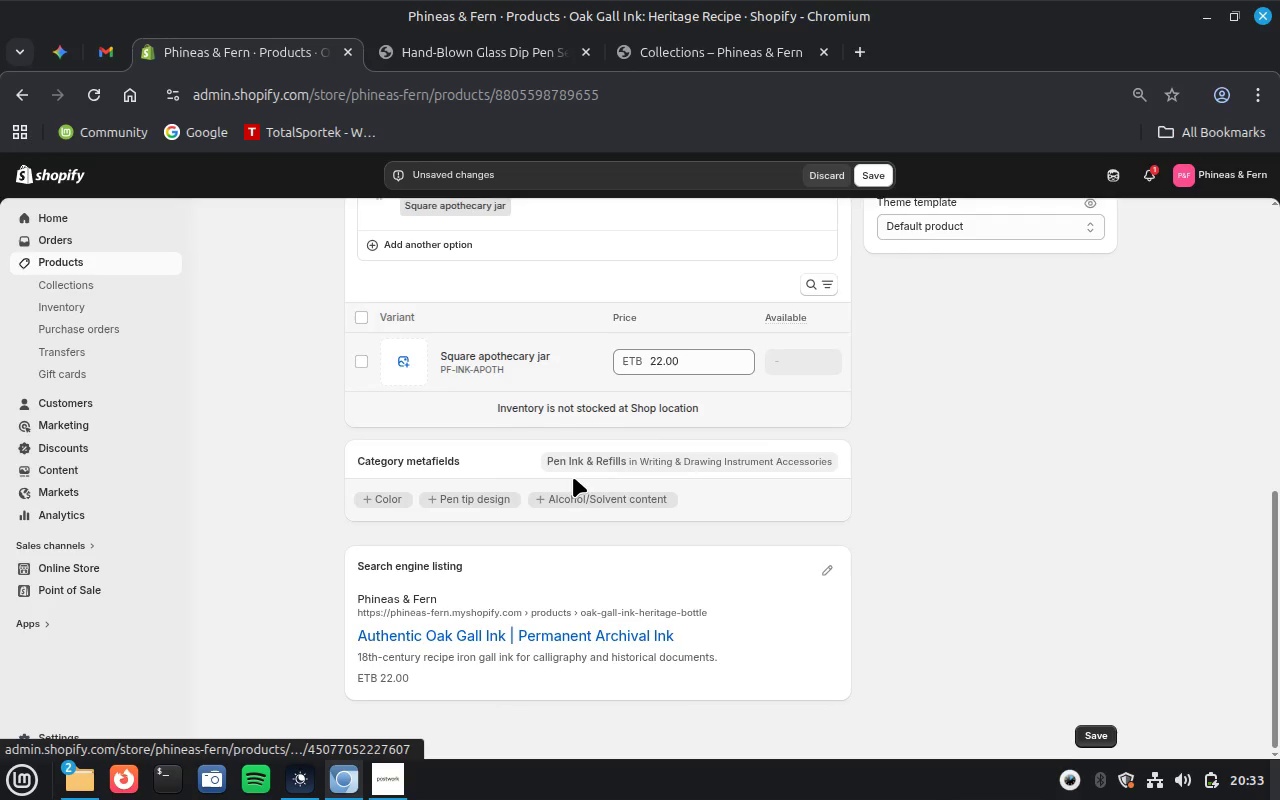 
scroll: coordinate [573, 477], scroll_direction: up, amount: 1.0
 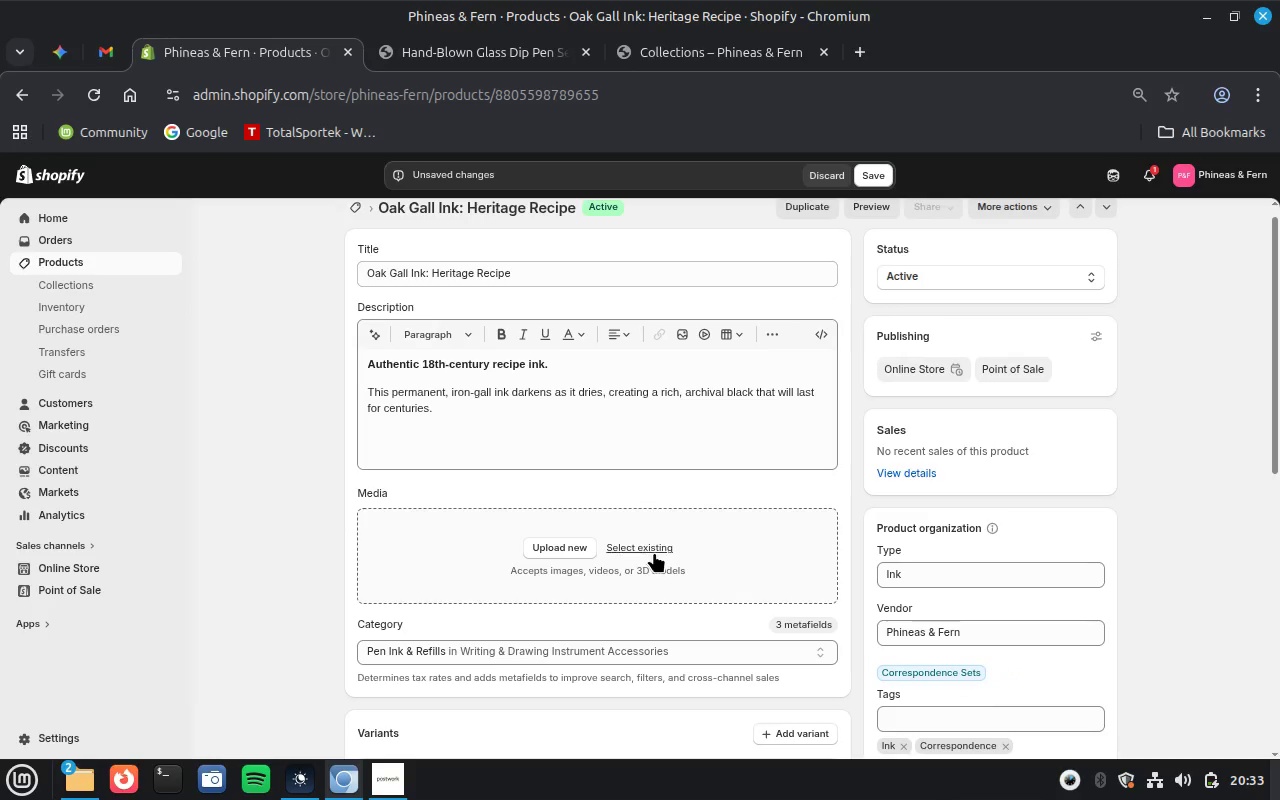 
left_click([651, 547])
 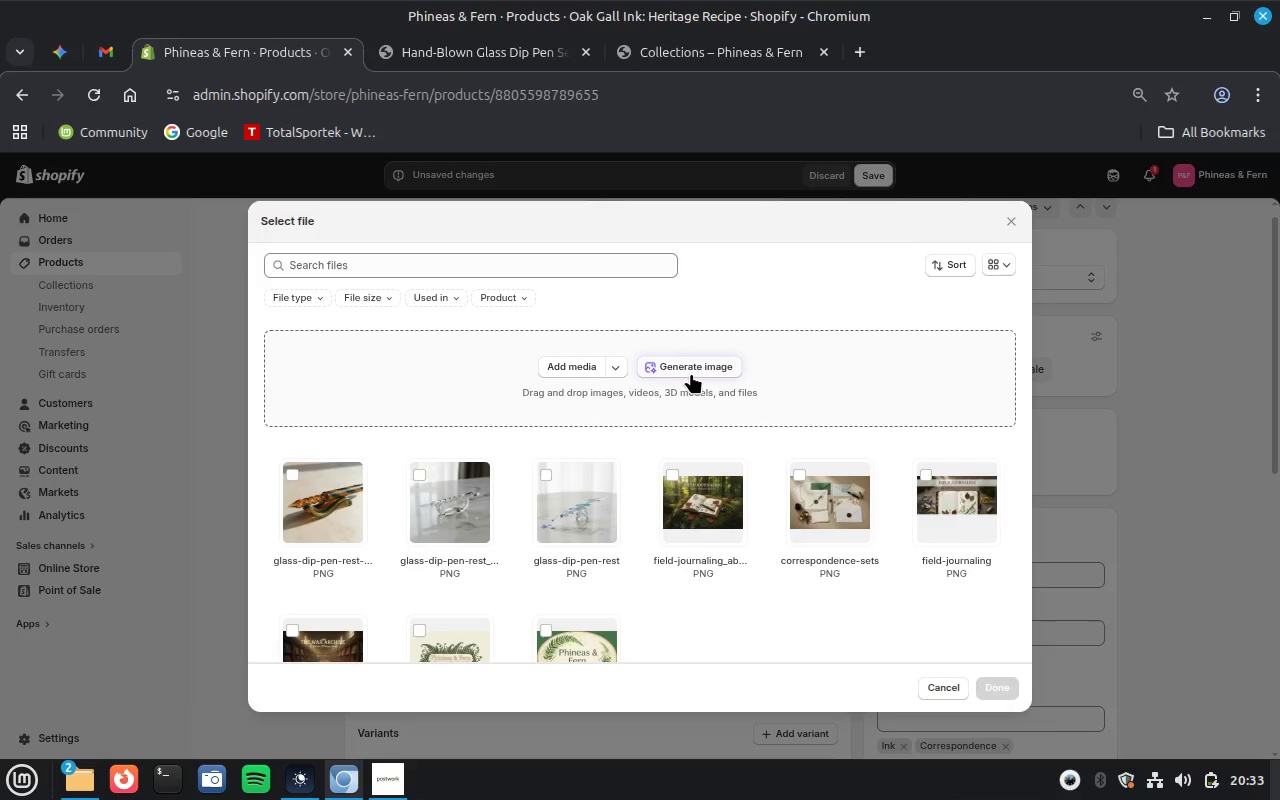 
left_click([693, 363])
 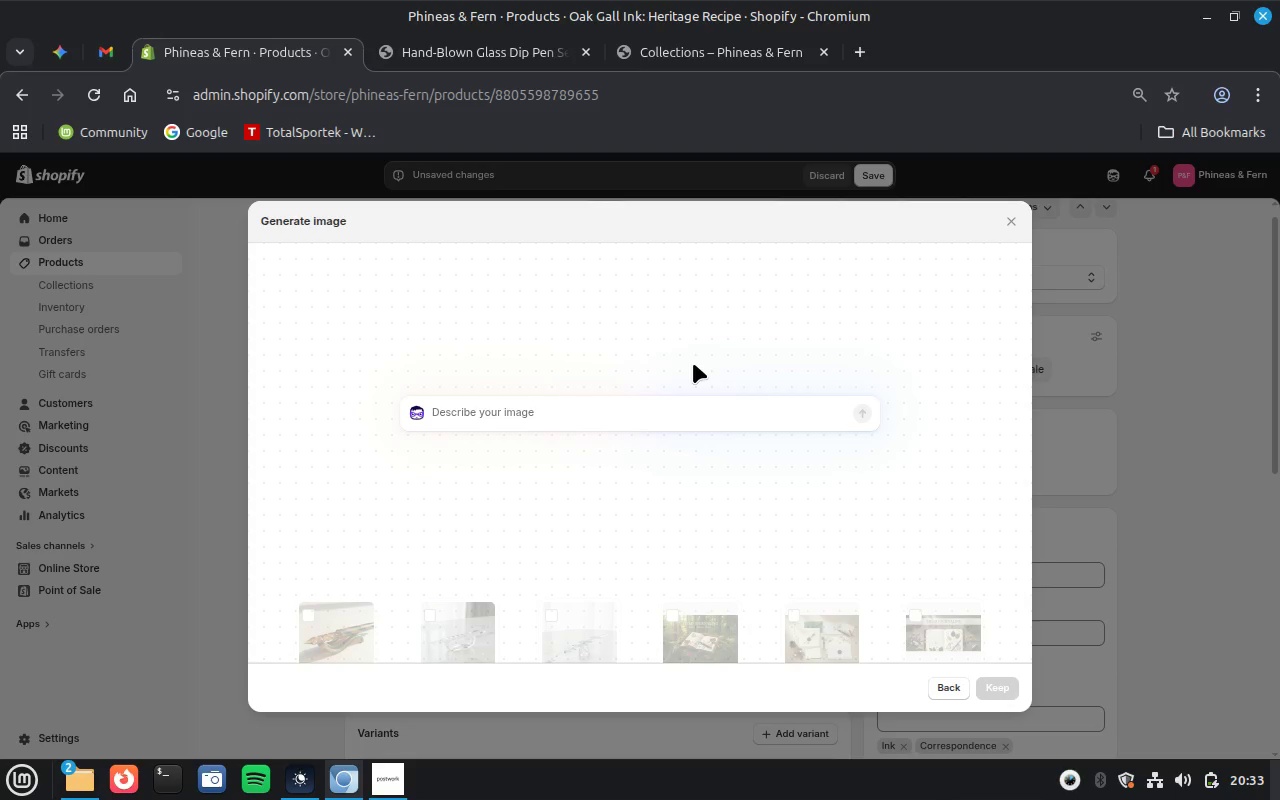 
key(Control+V)
 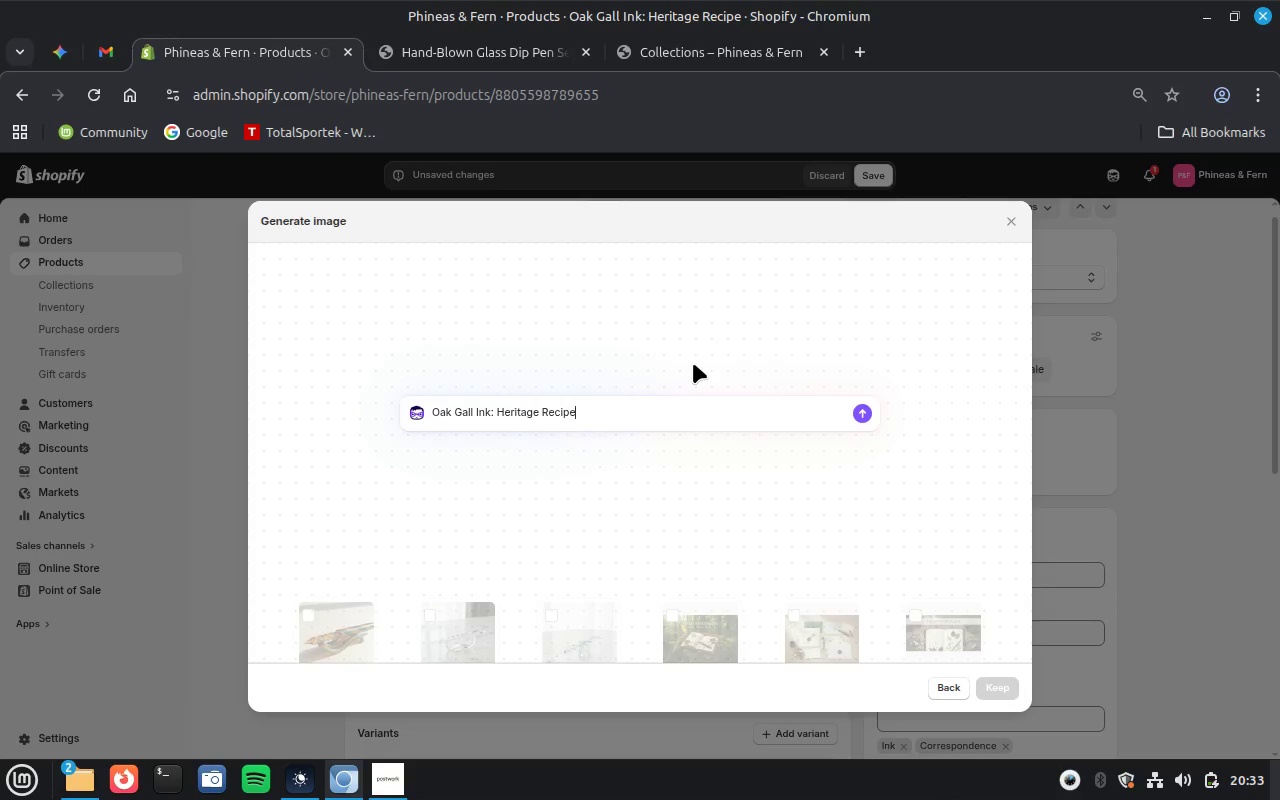 
key(Enter)
 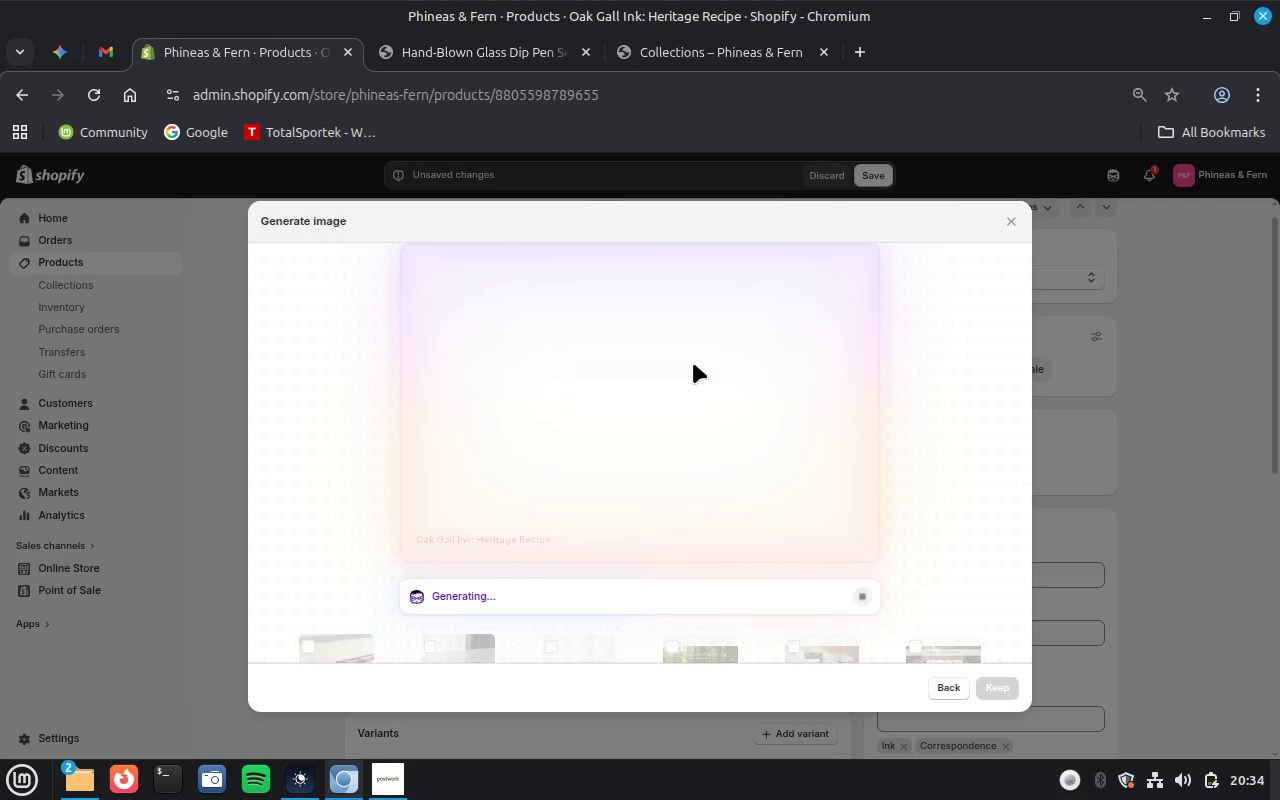 
wait(39.35)
 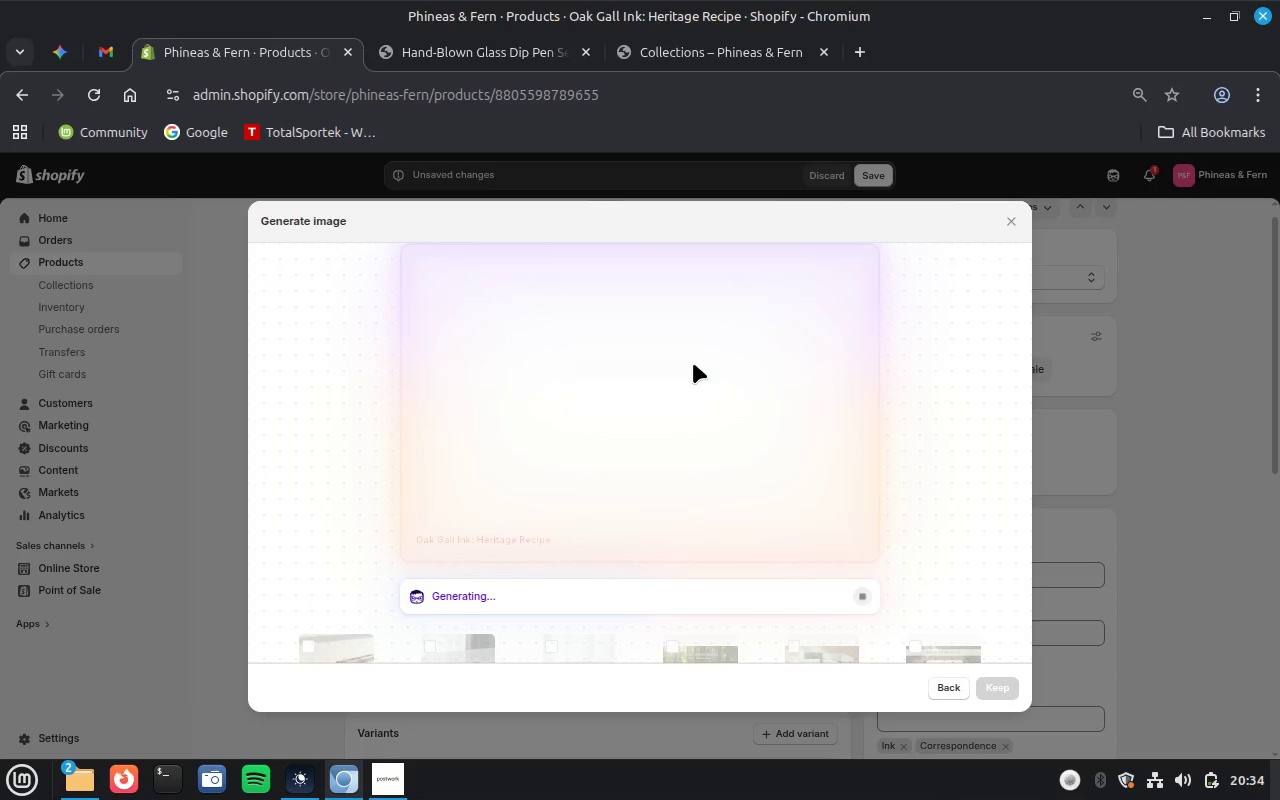 
left_click([997, 686])
 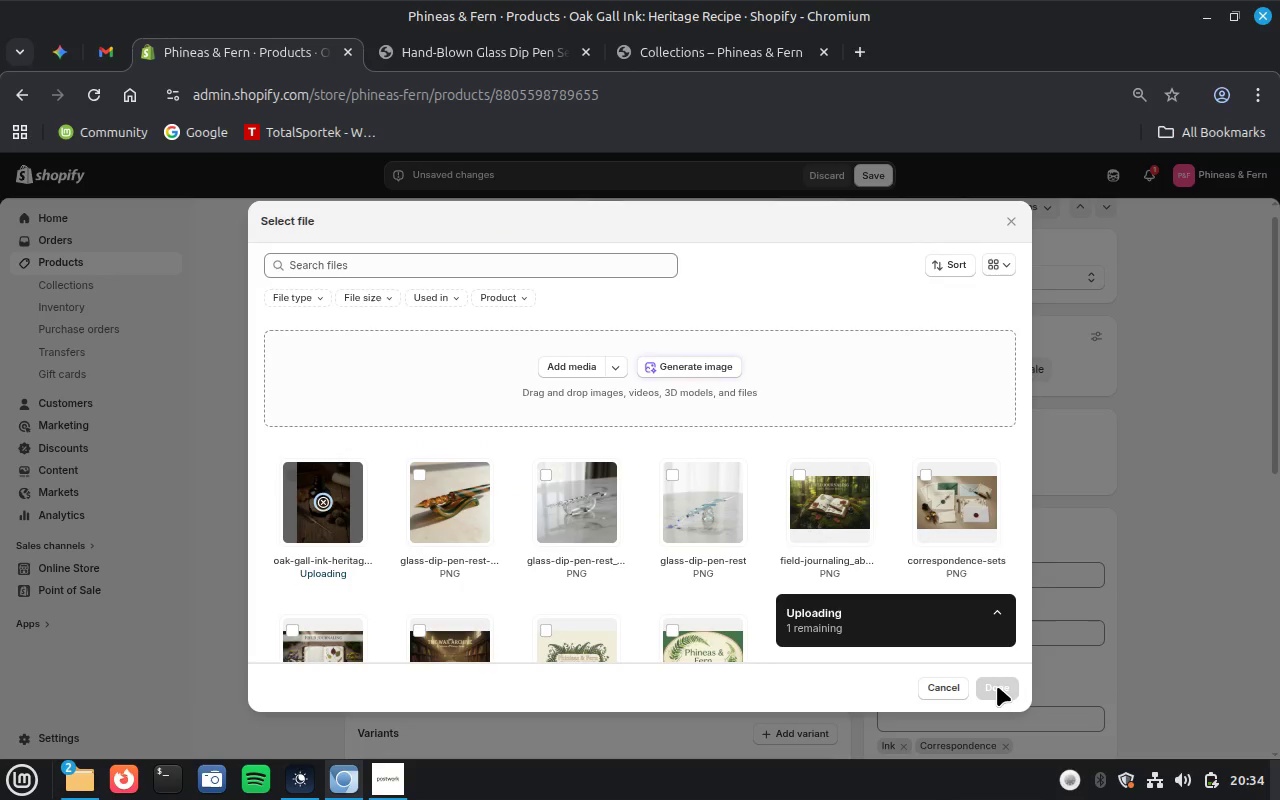 
wait(12.86)
 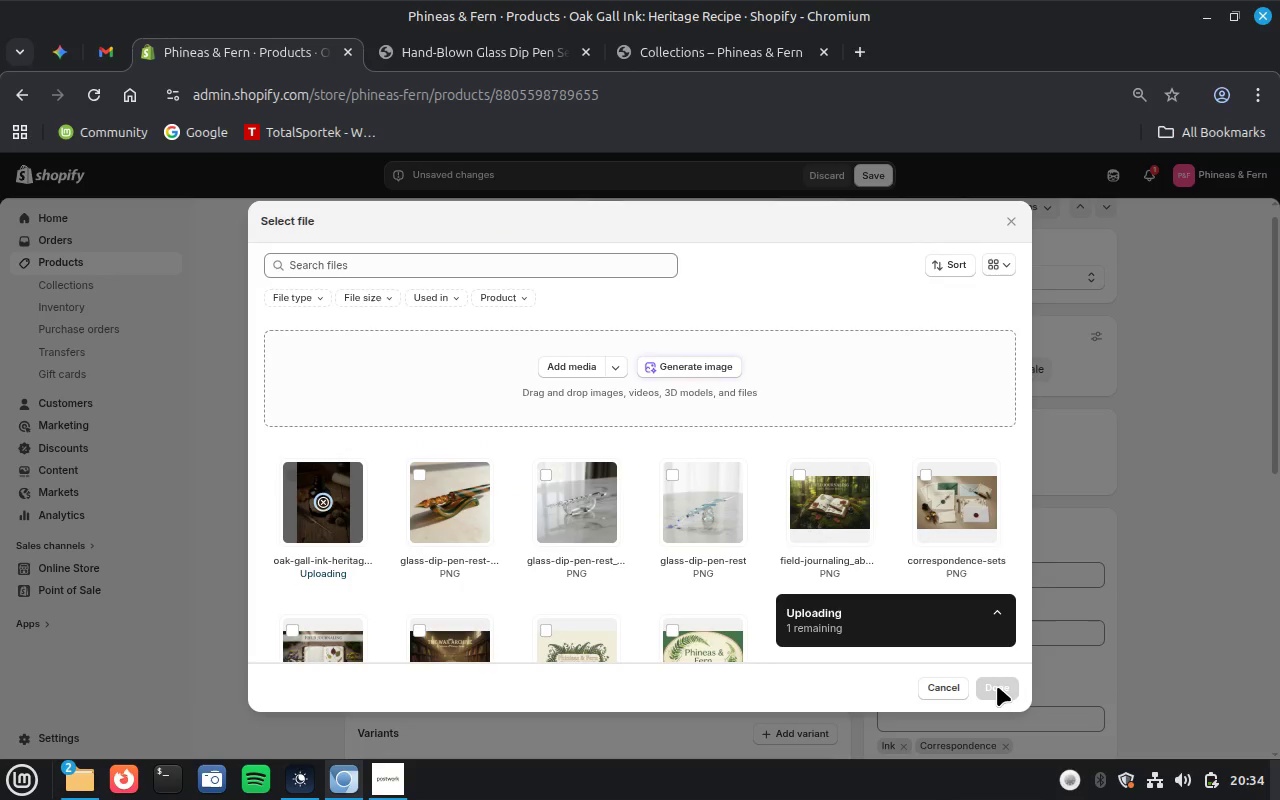 
left_click([997, 686])
 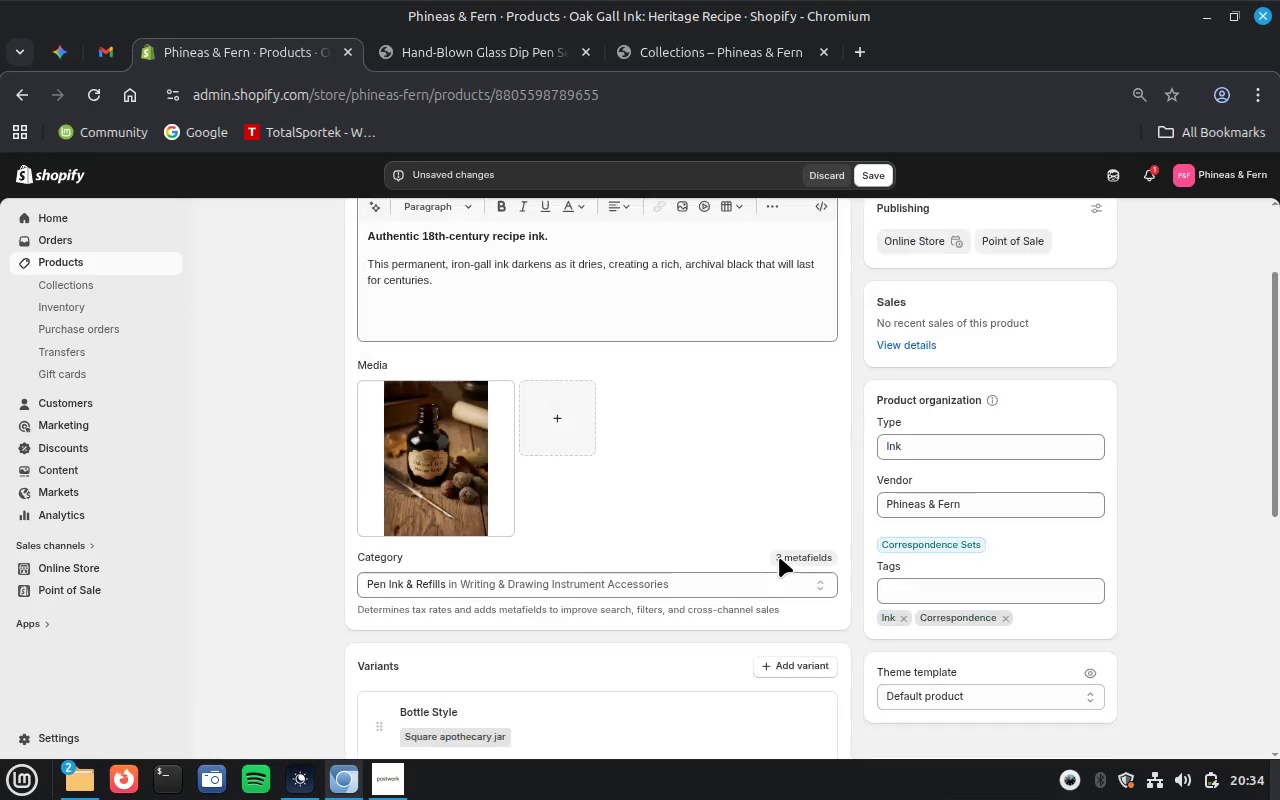 
wait(6.72)
 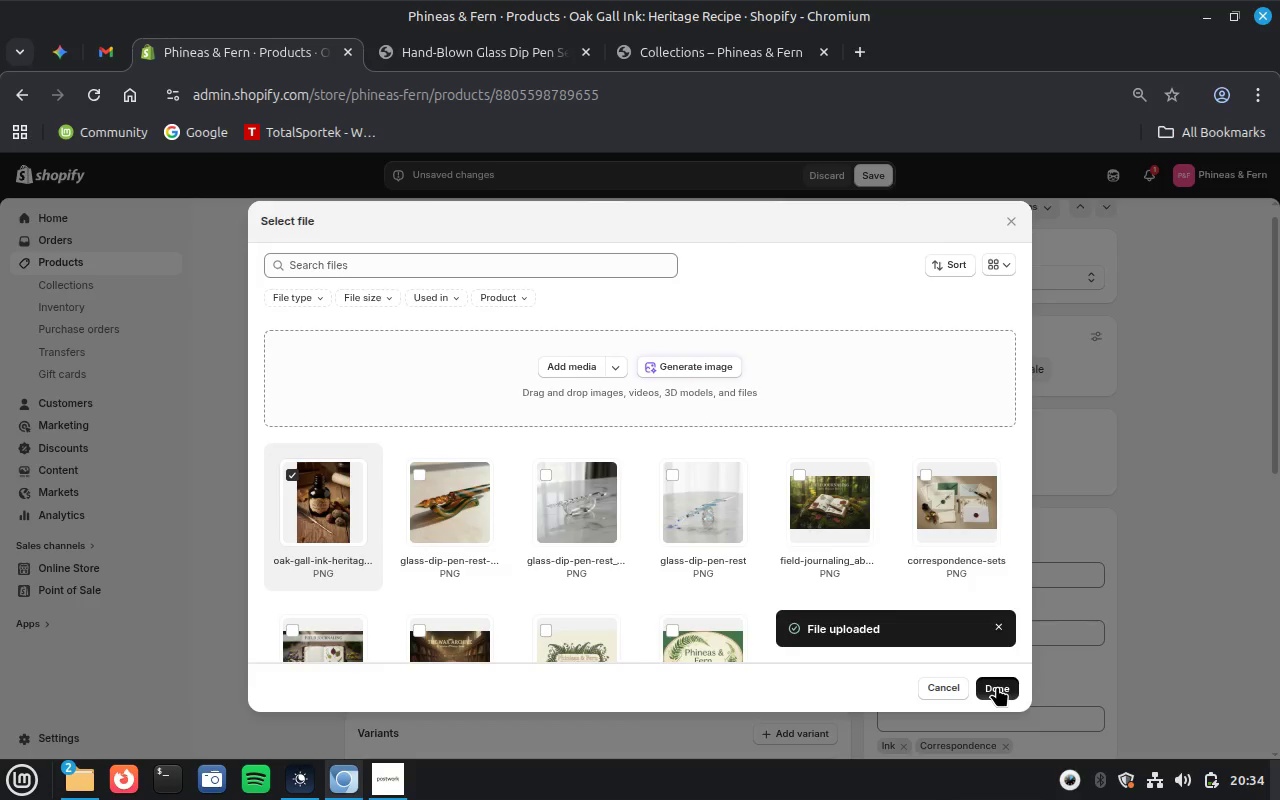 
scroll: coordinate [473, 677], scroll_direction: down, amount: 3.0
 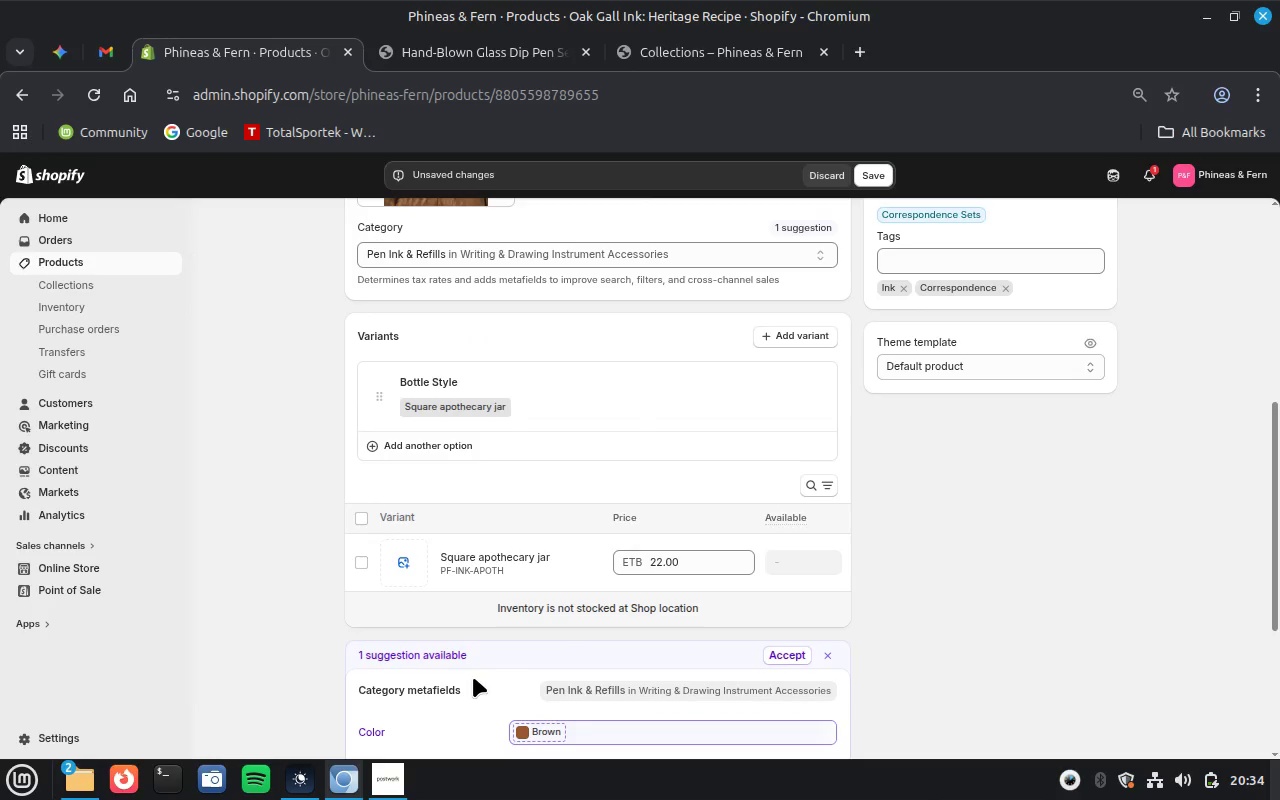 
wait(5.87)
 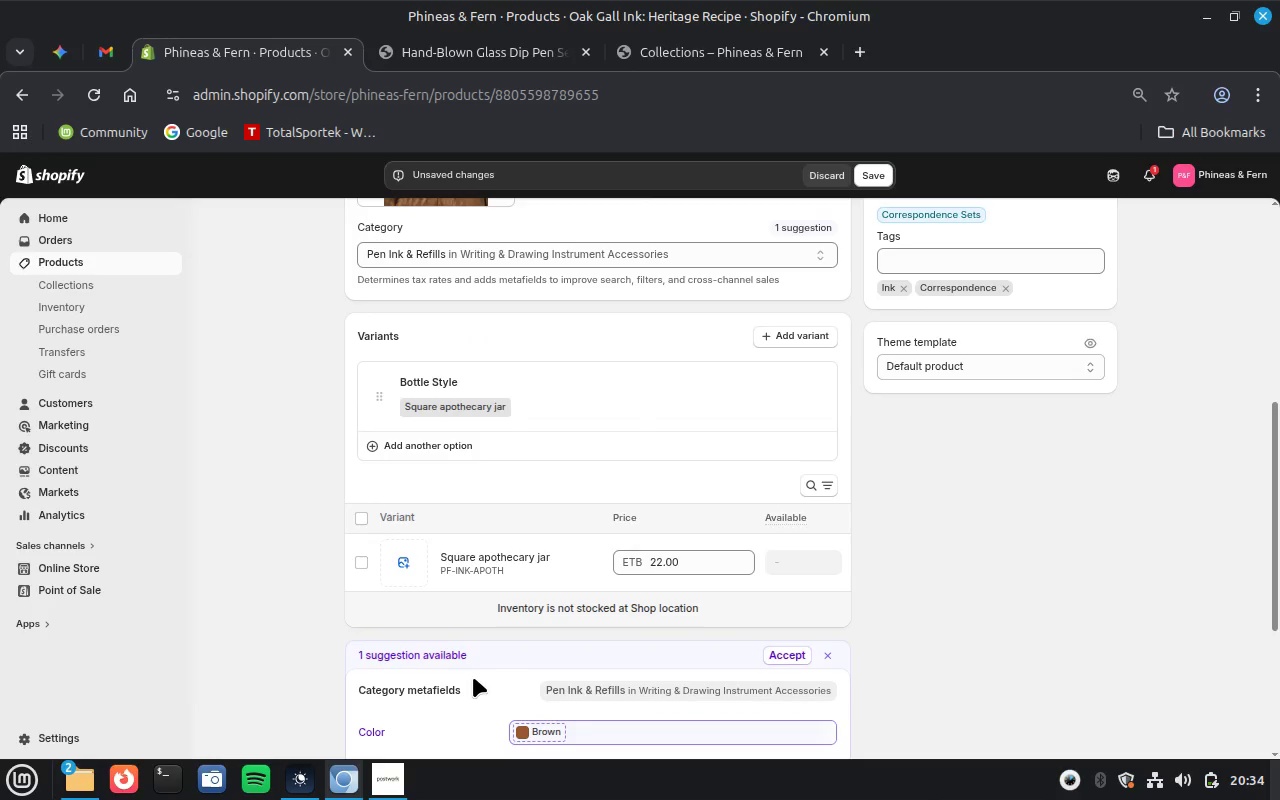 
left_click([393, 564])
 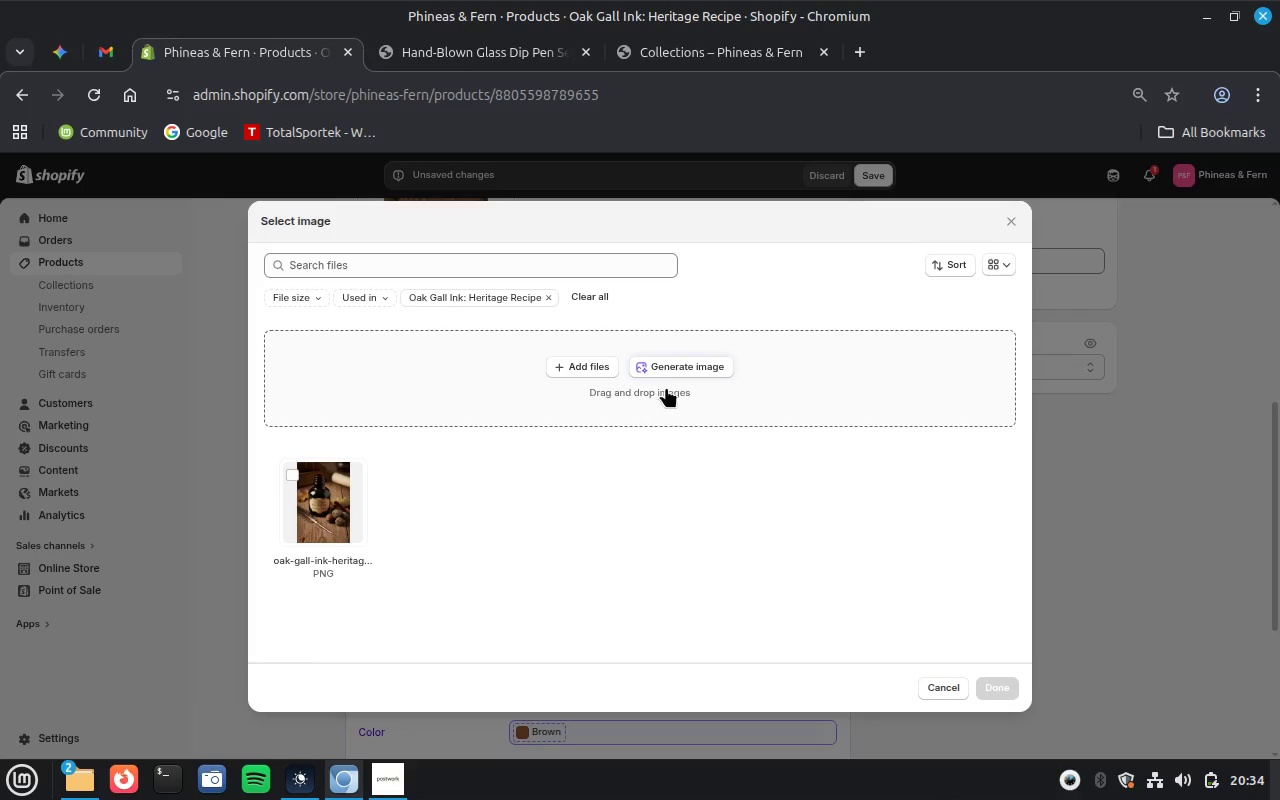 
left_click([686, 361])
 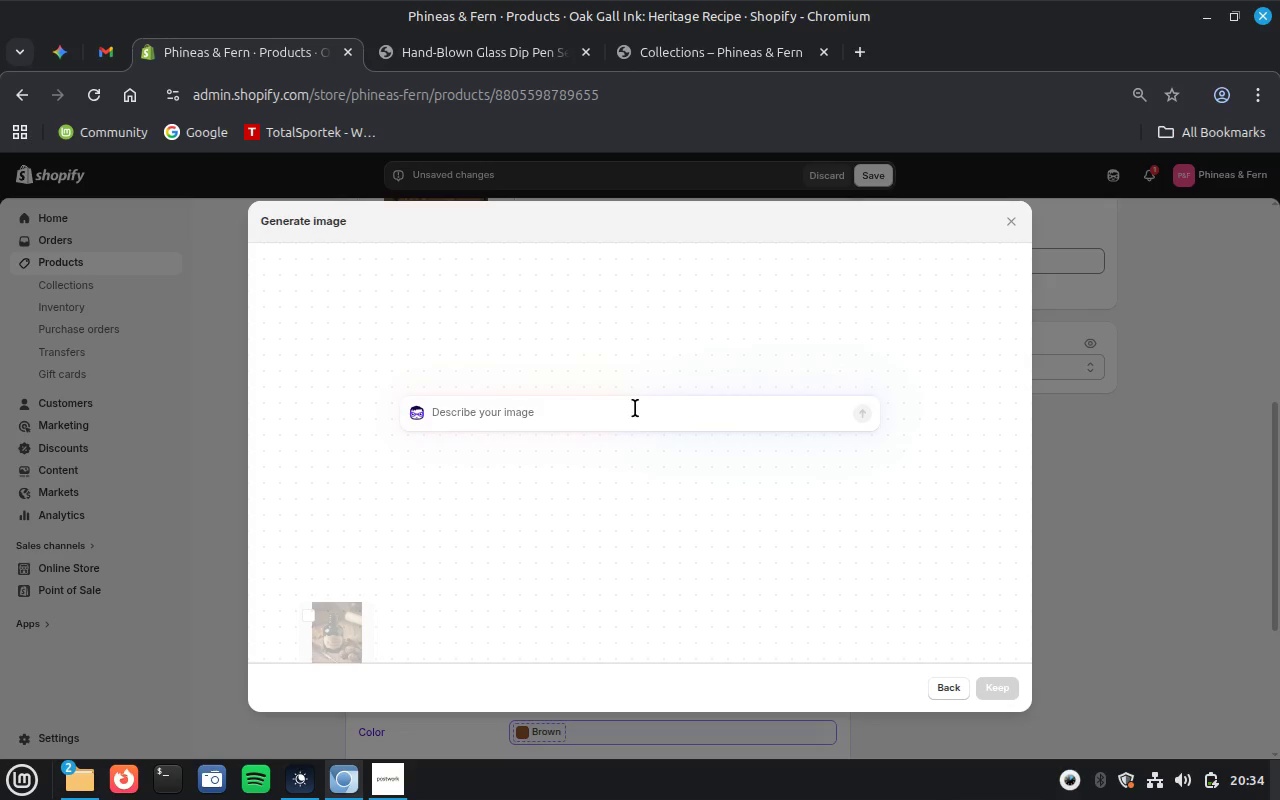 
key(Control+V)
 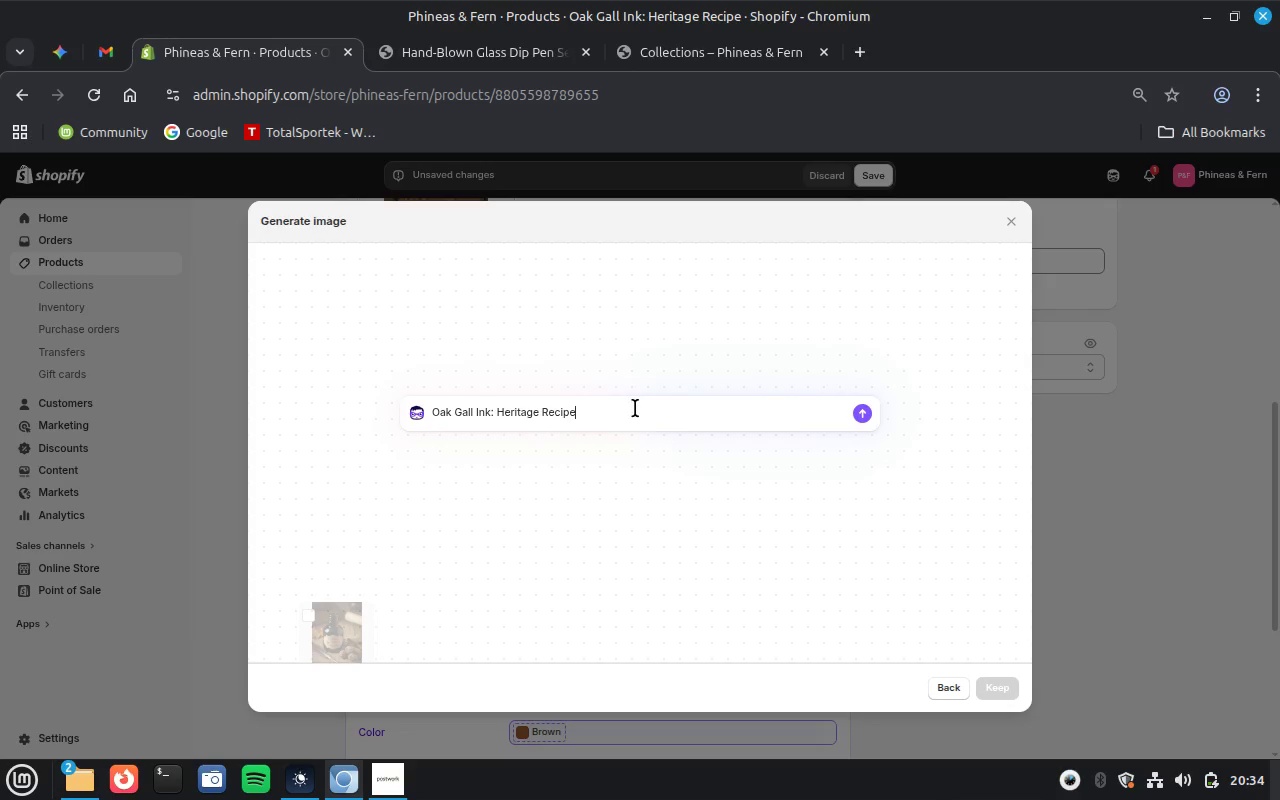 
type( squer )
 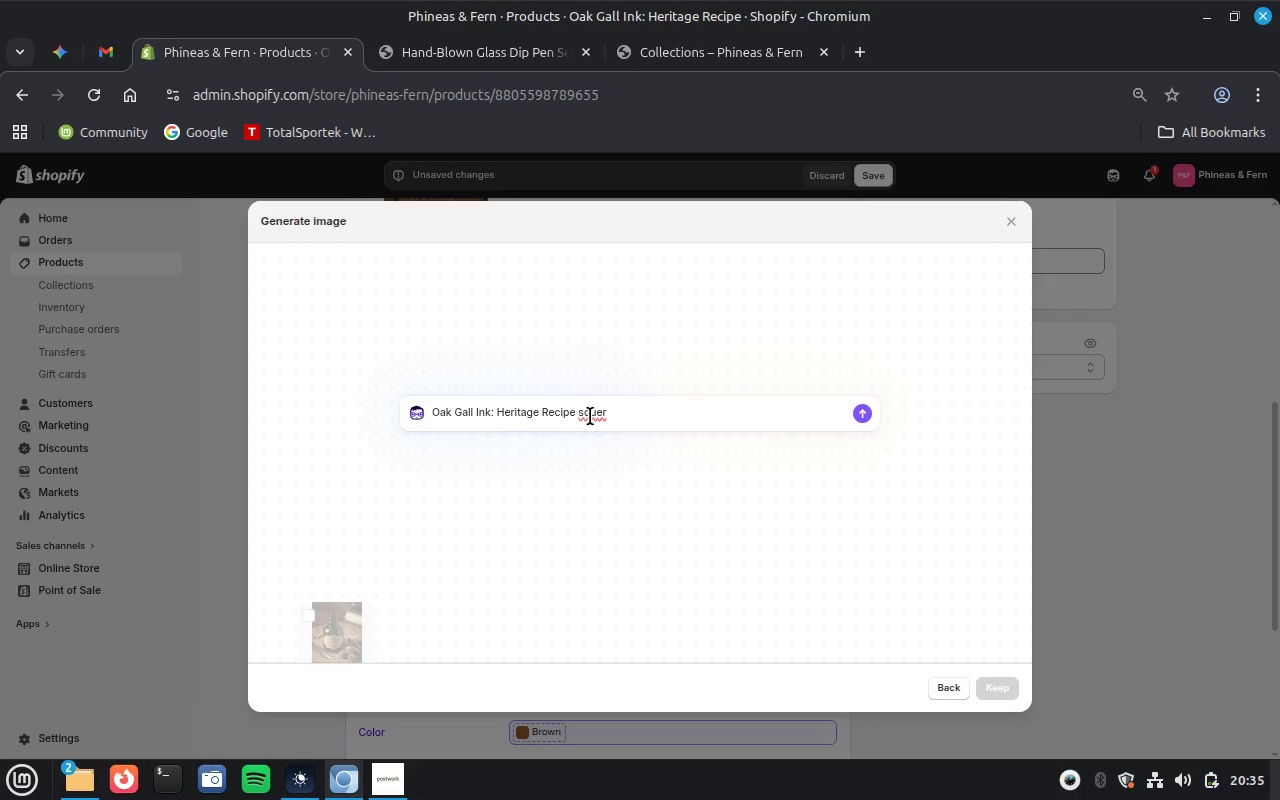 
right_click([590, 416])
 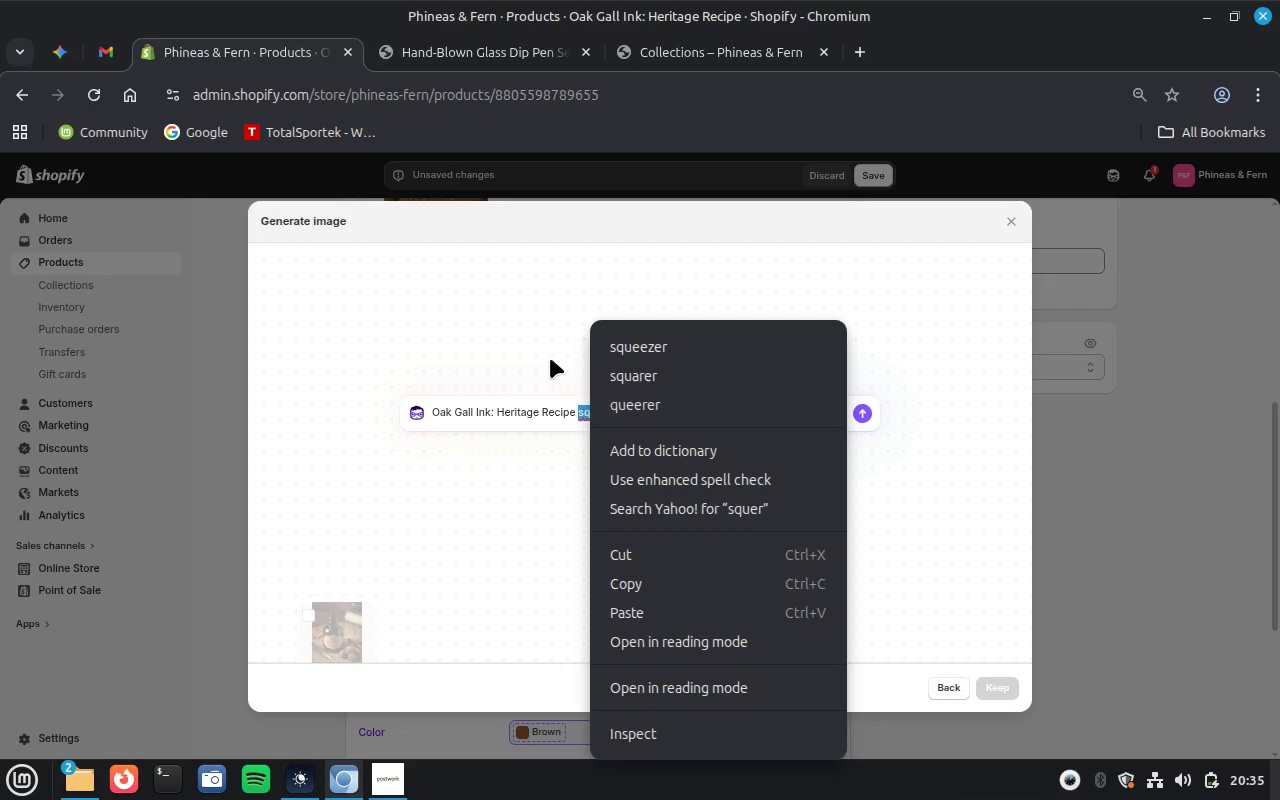 
left_click([550, 357])
 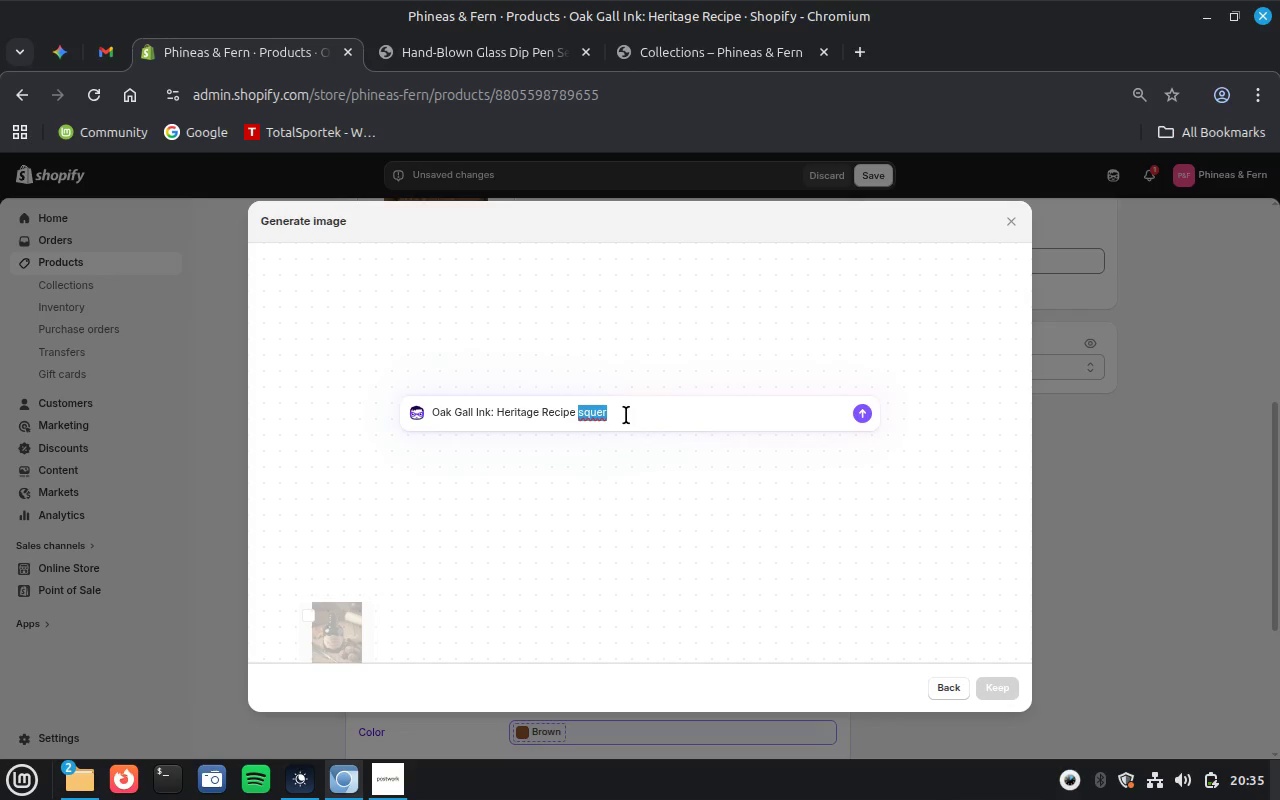 
key(Backspace)
type(Square bottel)
 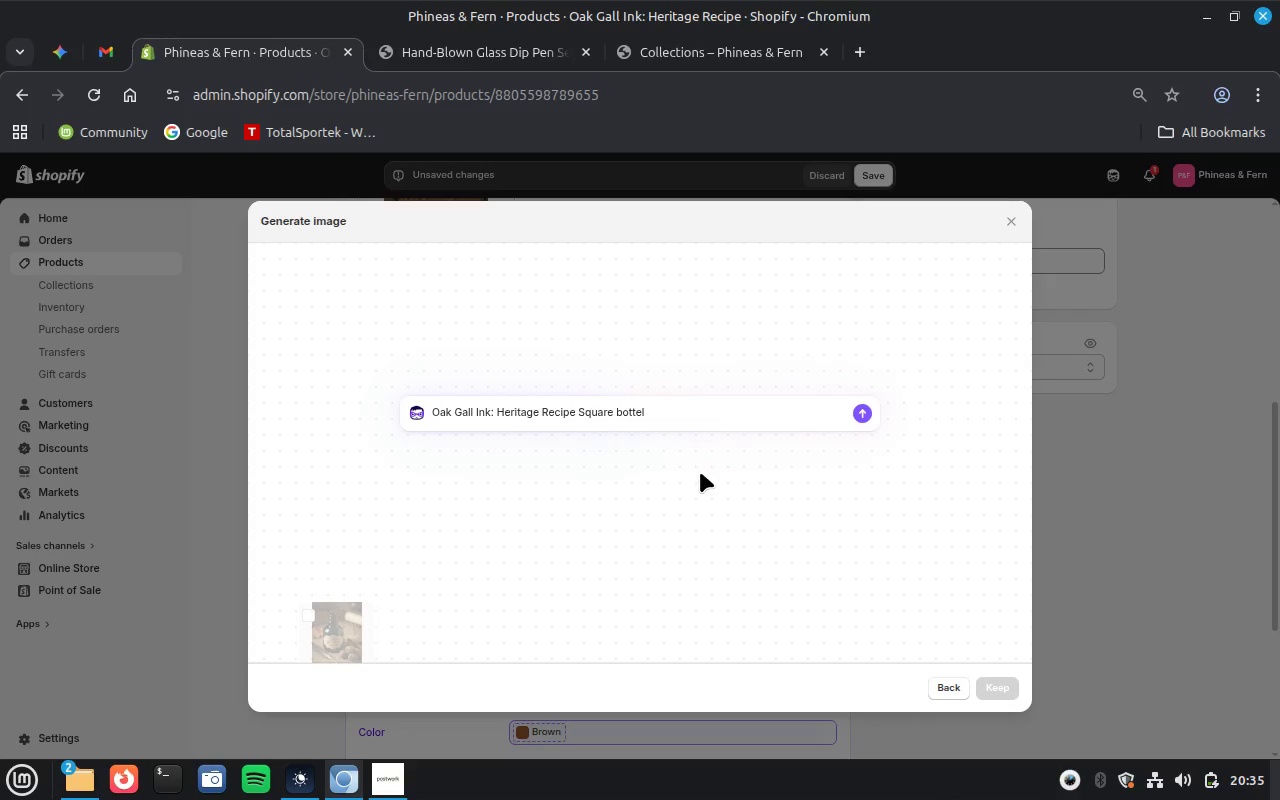 
key(Space)
 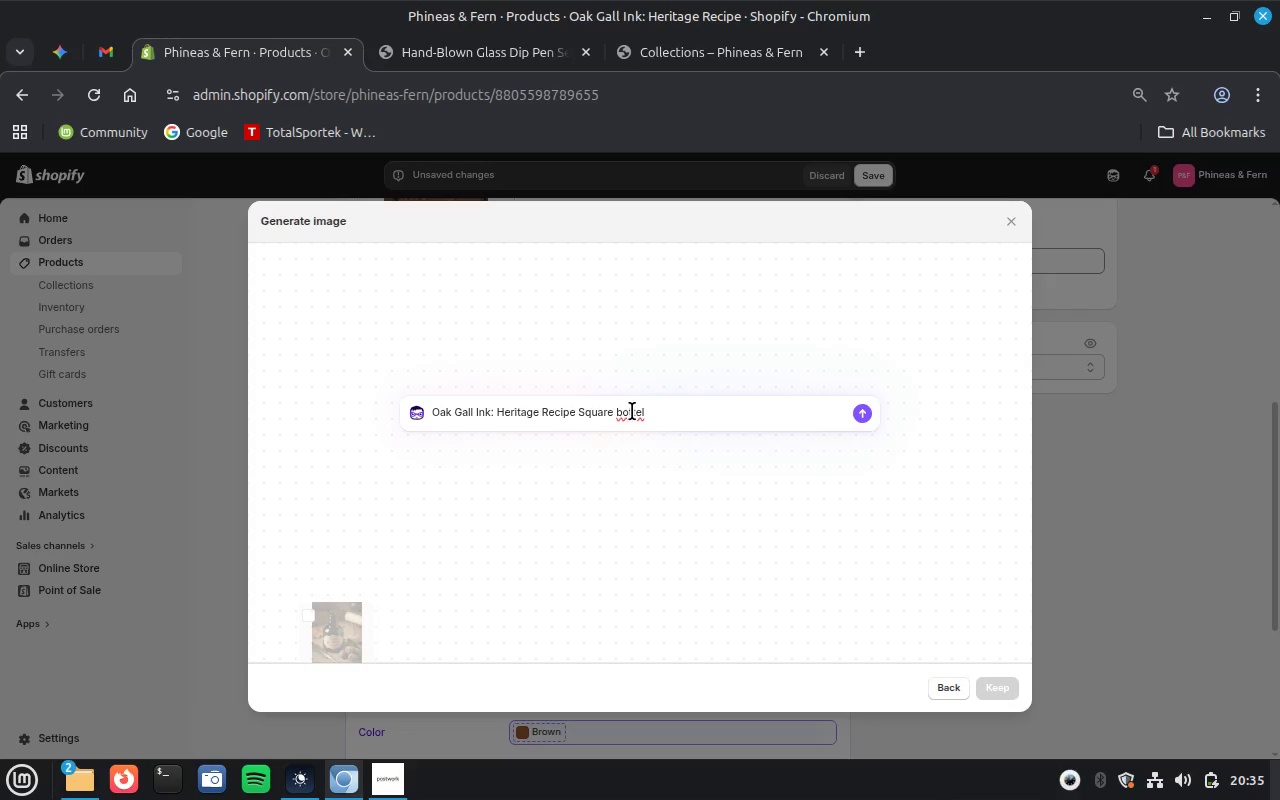 
left_click([632, 411])
 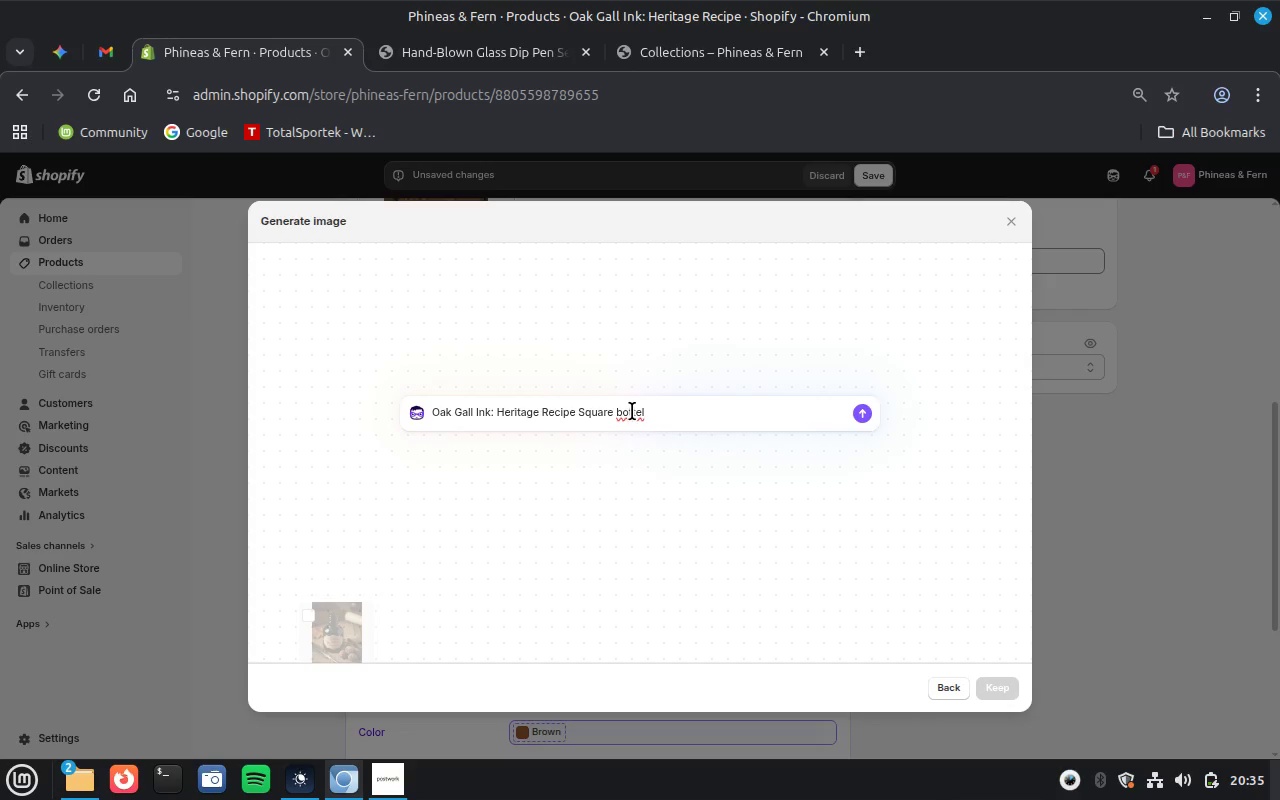 
right_click([632, 411])
 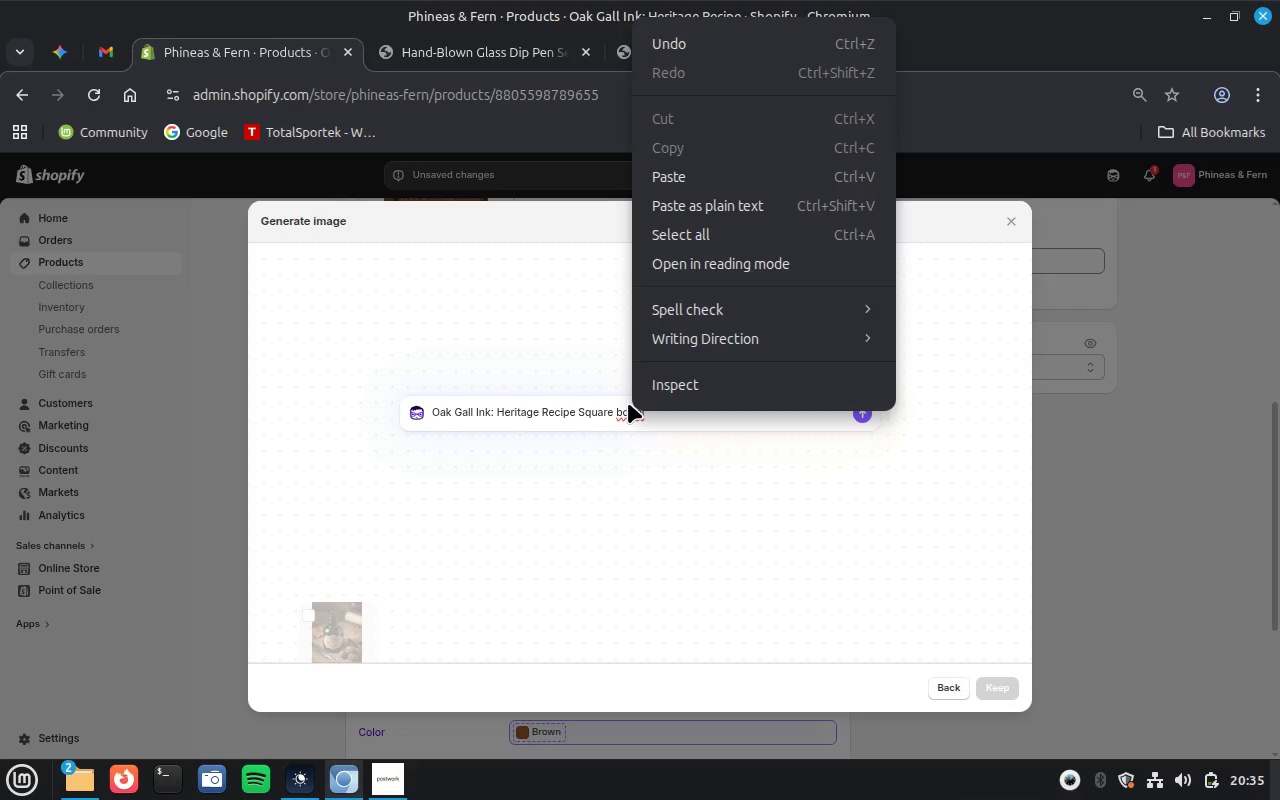 
left_click([627, 410])
 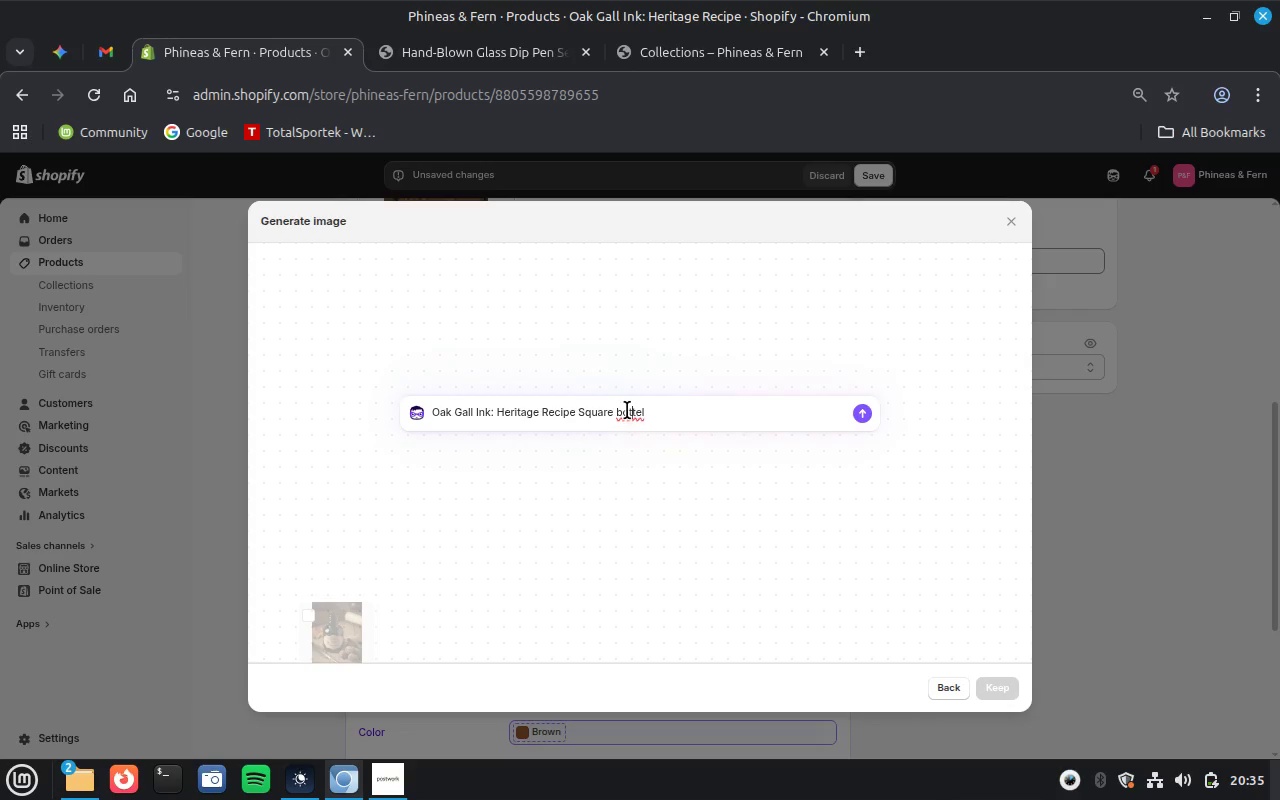 
right_click([627, 410])
 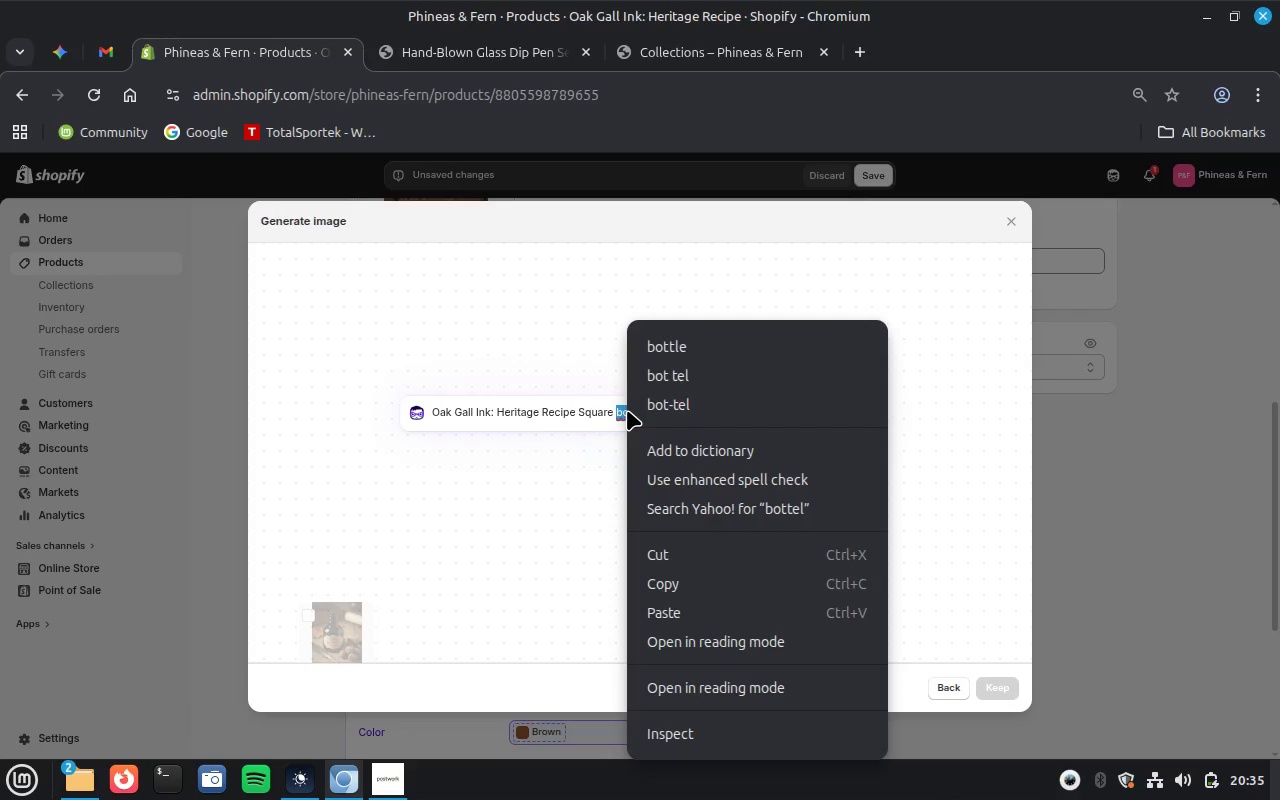 
left_click([681, 347])
 